 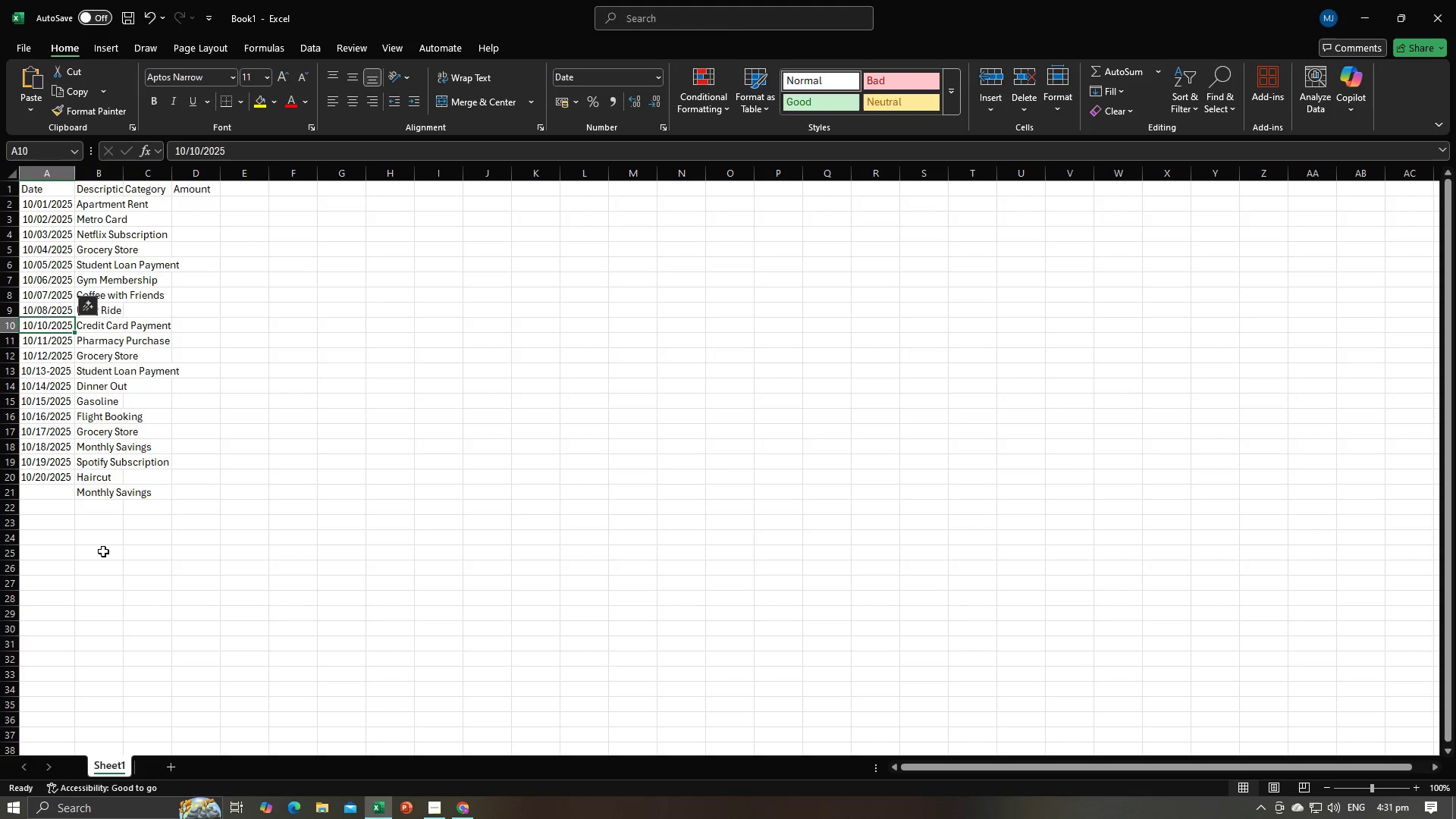 
key(Alt+AltLeft)
 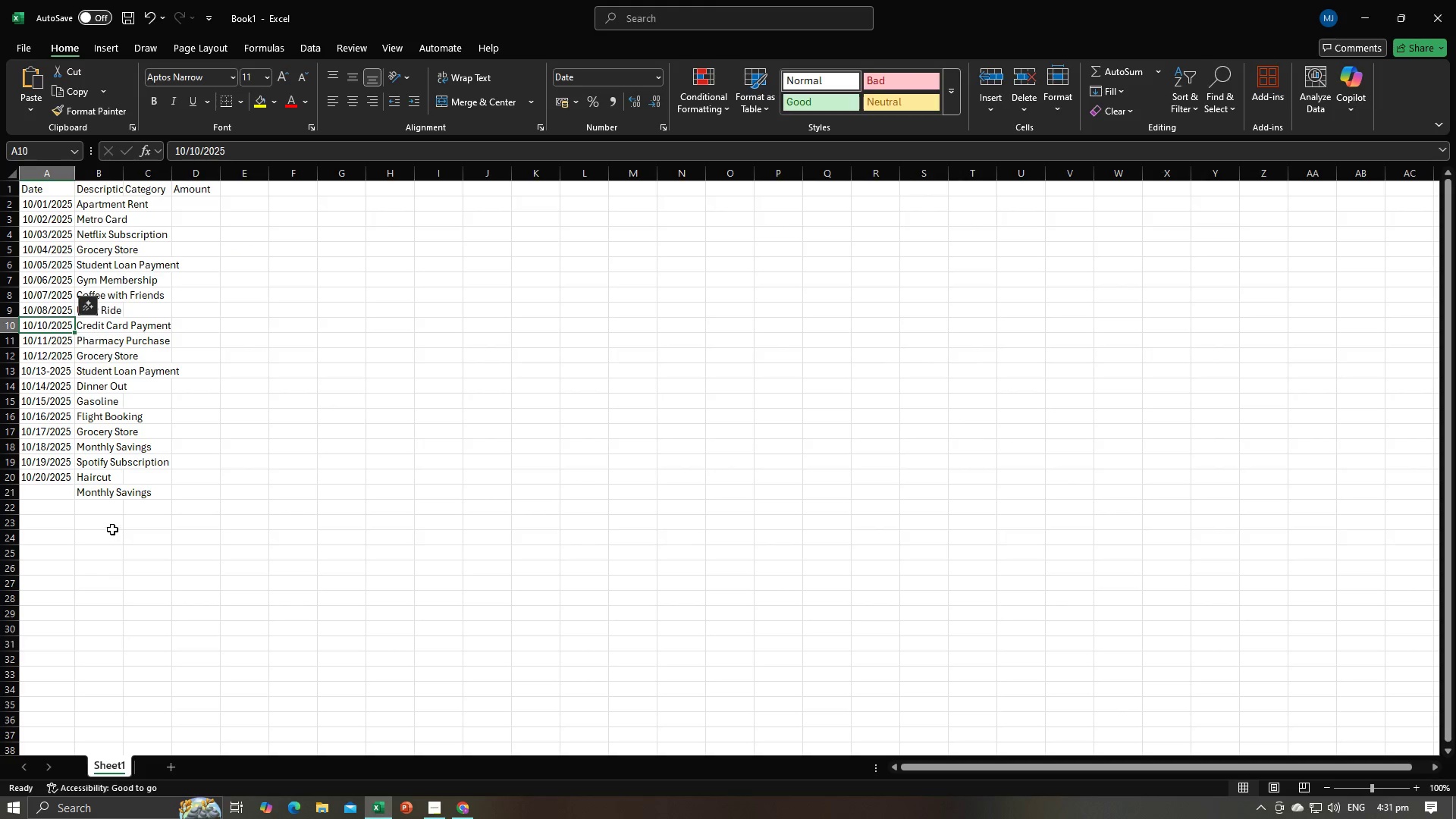 
key(Alt+Tab)
 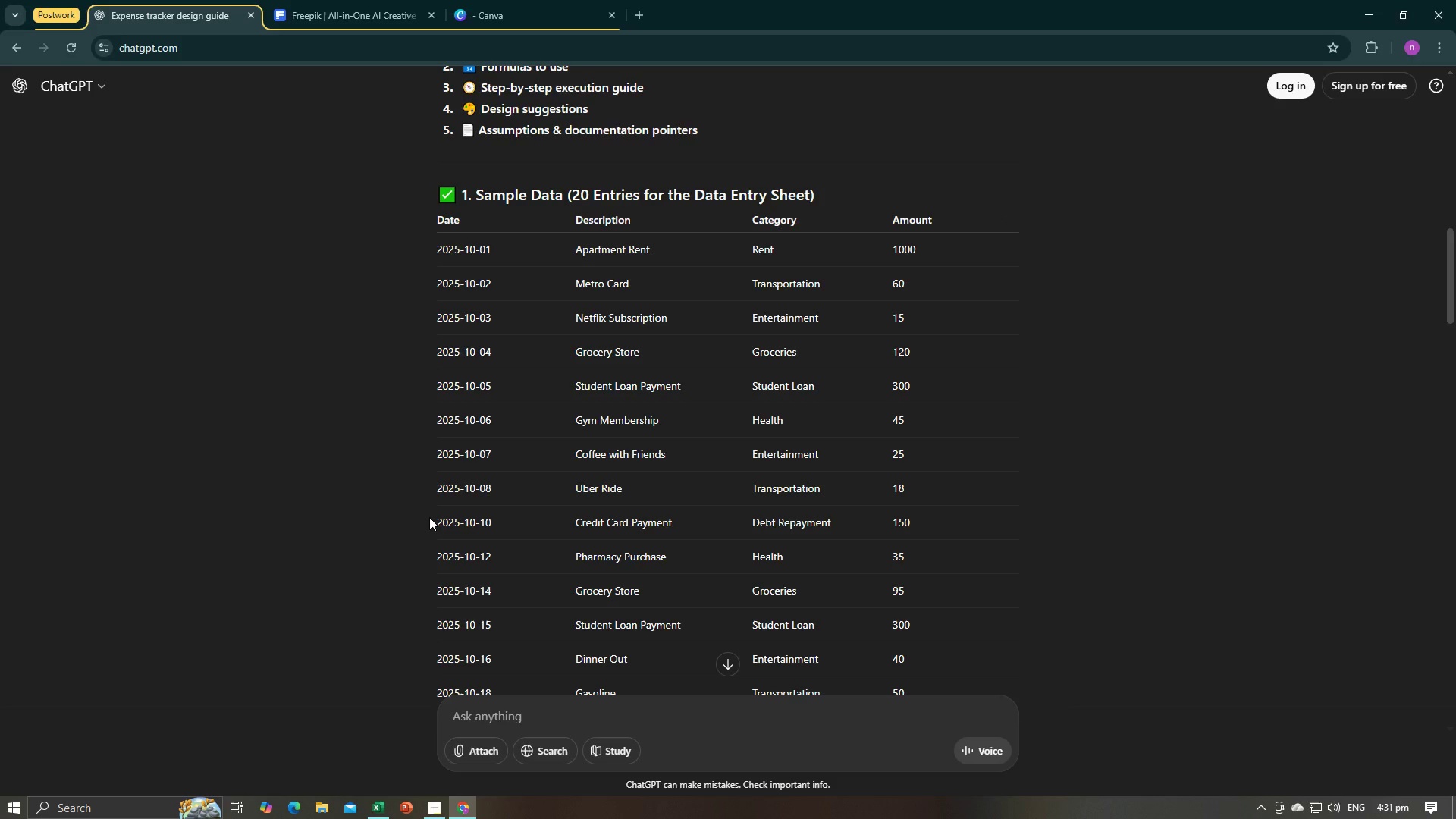 
scroll: coordinate [429, 517], scroll_direction: down, amount: 2.0
 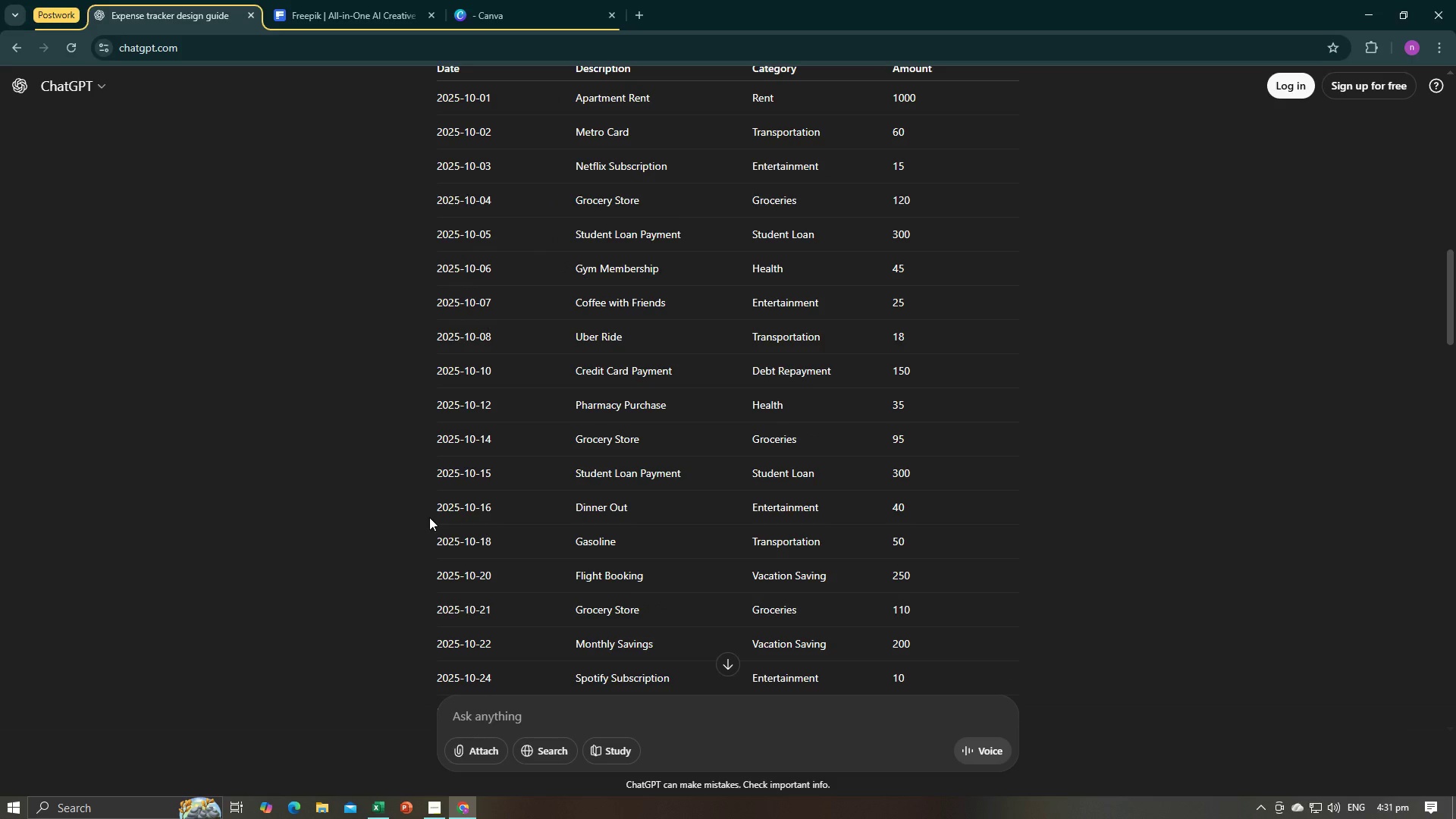 
key(Alt+AltLeft)
 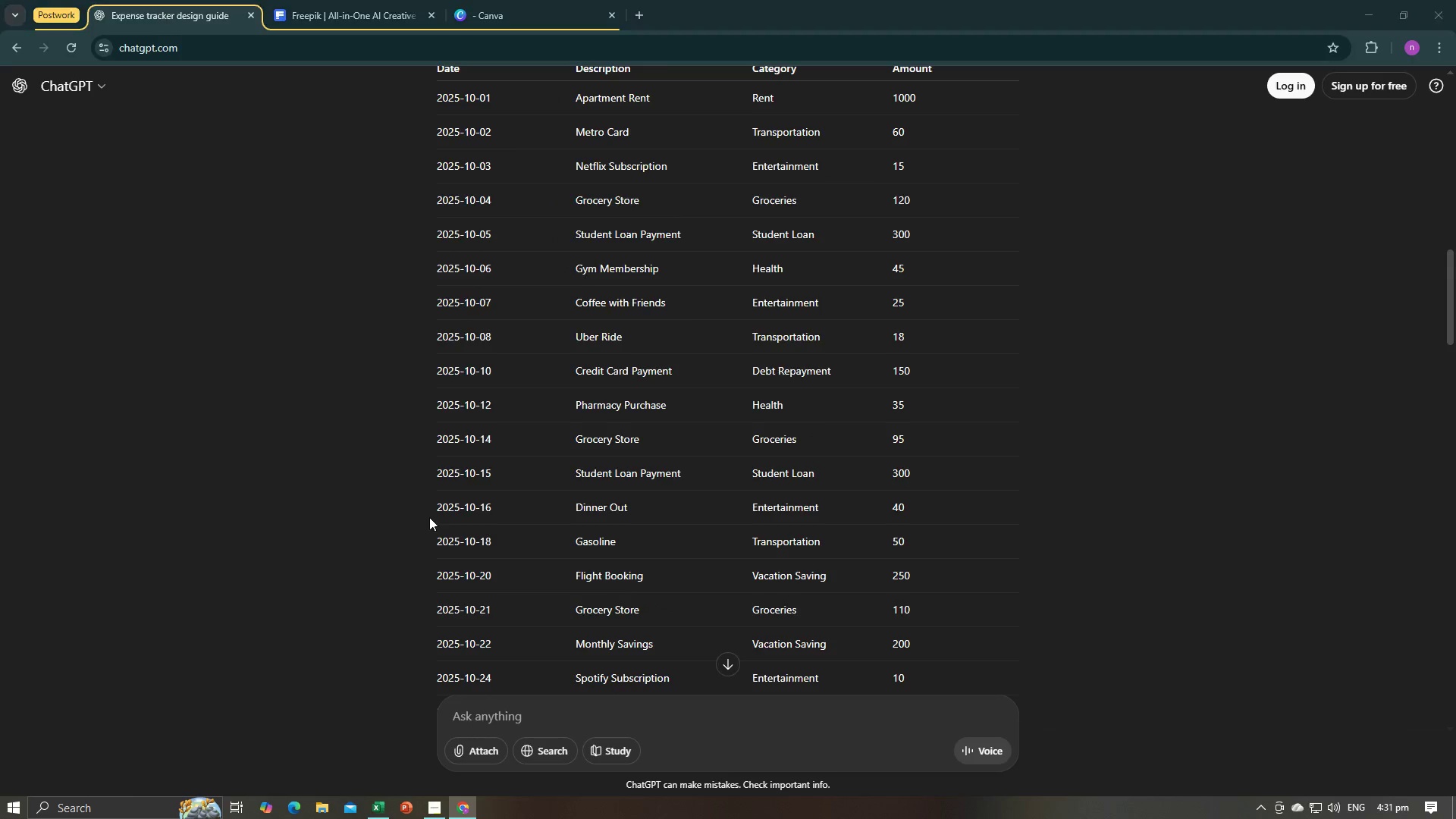 
key(Alt+Tab)
 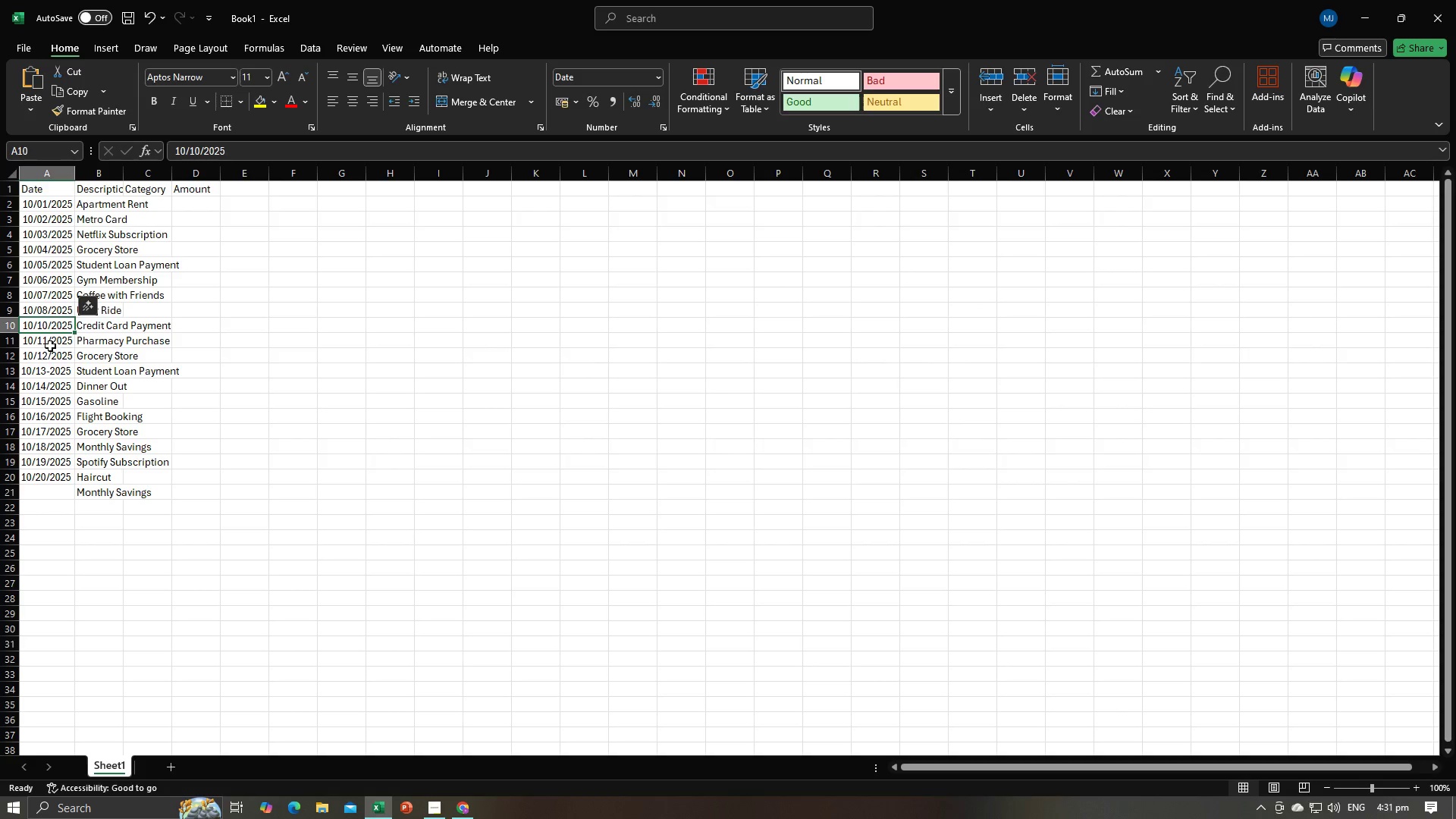 
left_click([50, 346])
 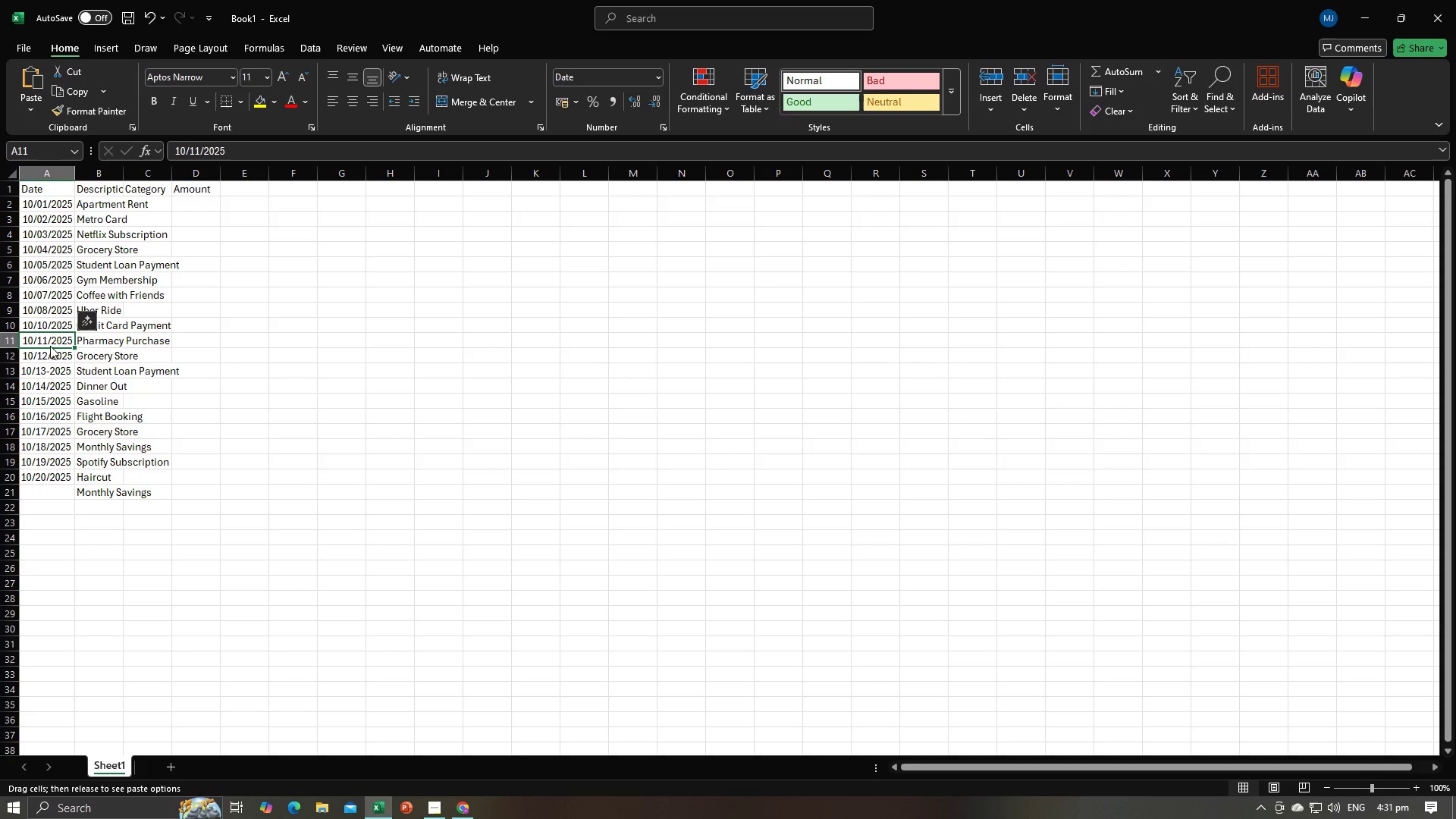 
right_click([50, 346])
 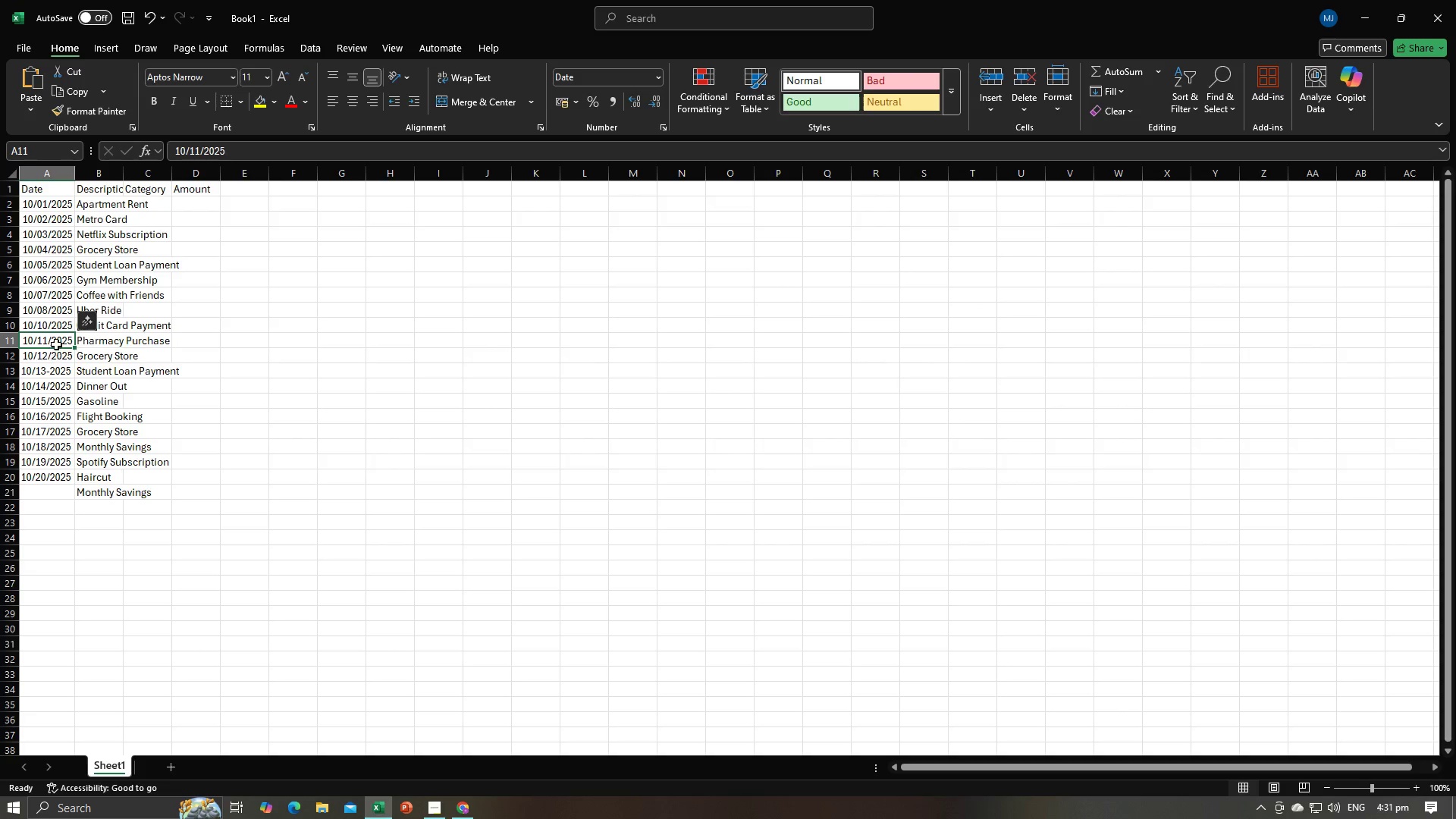 
right_click([56, 342])
 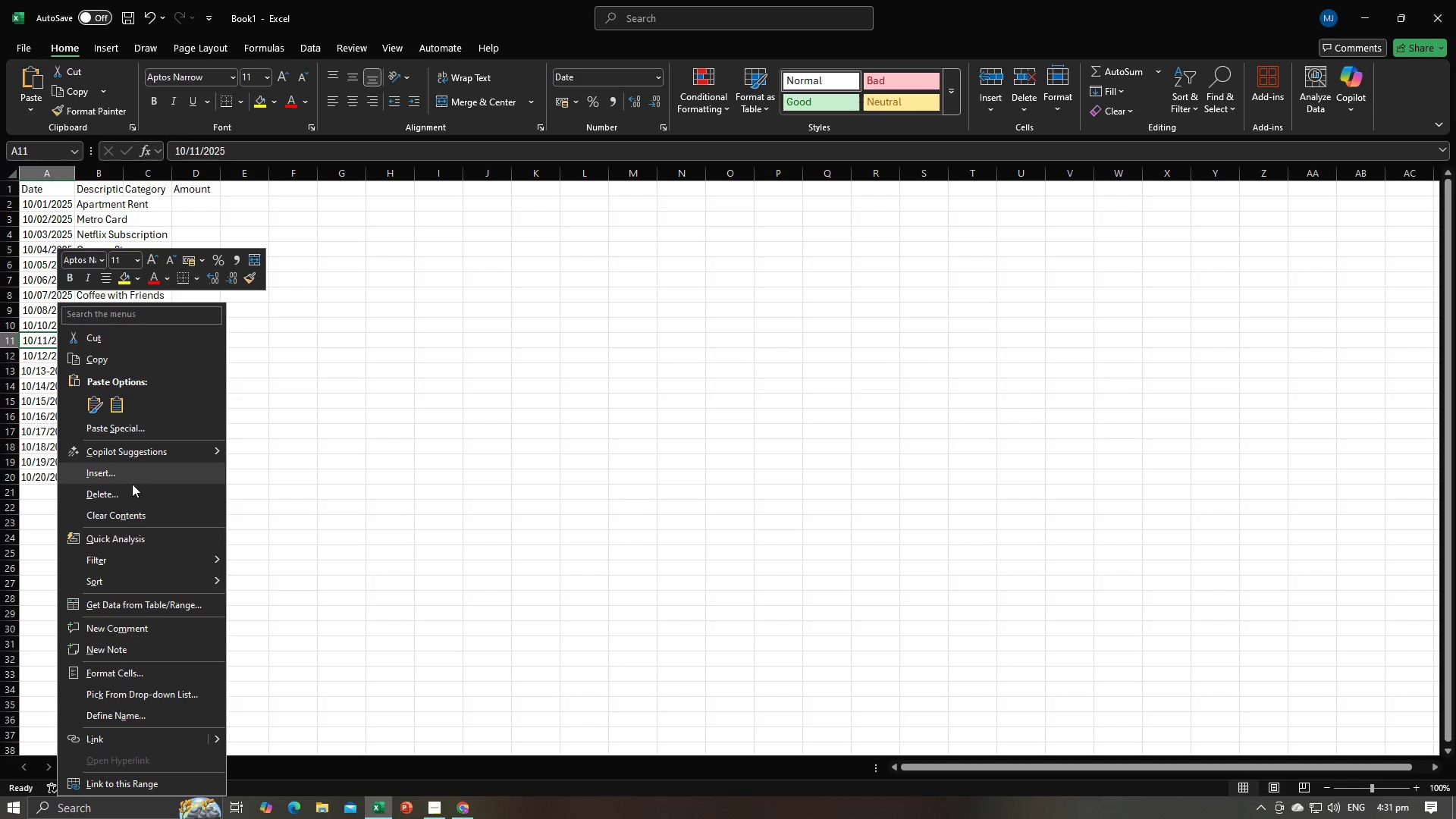 
left_click([132, 491])
 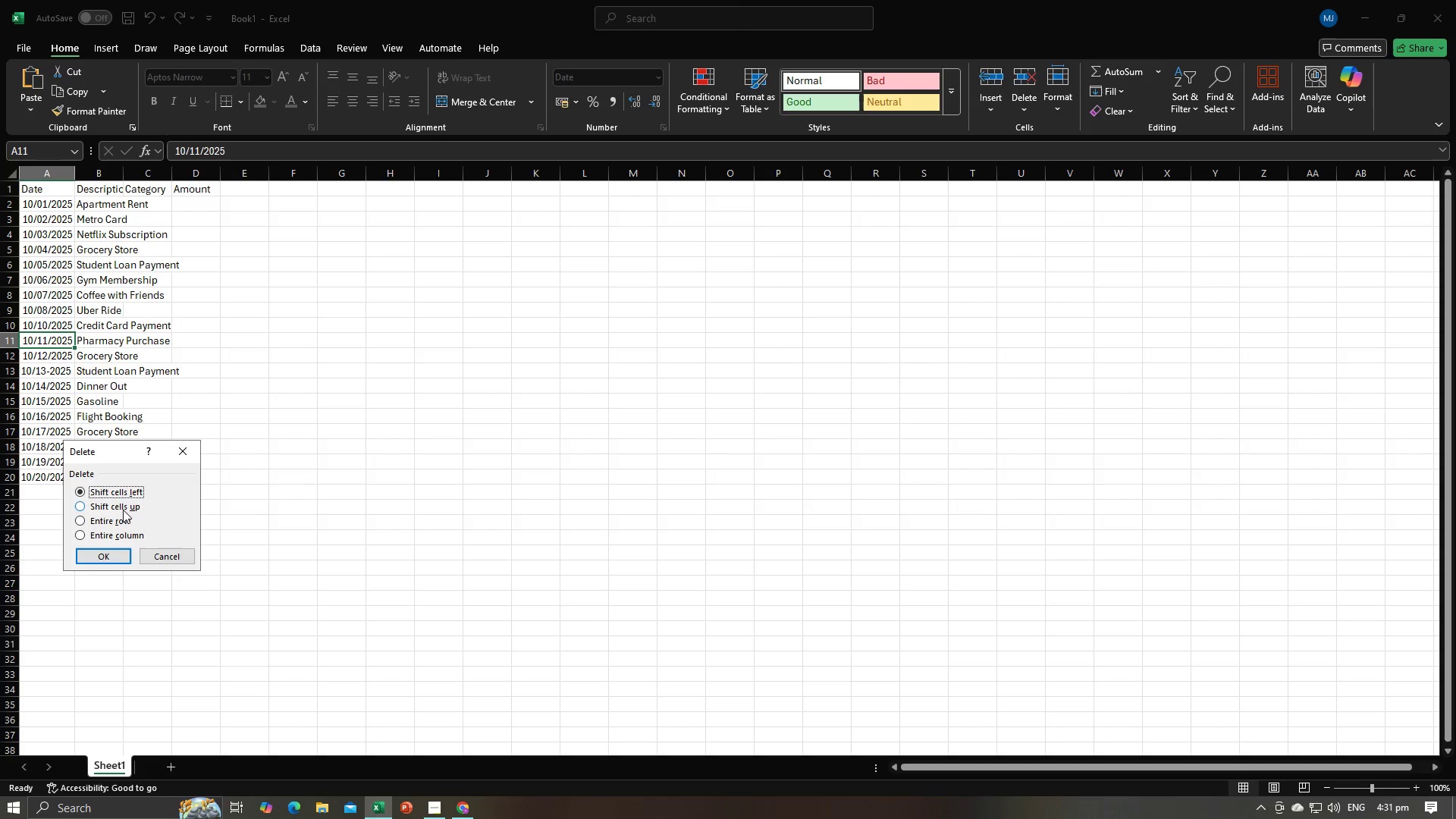 
left_click([121, 505])
 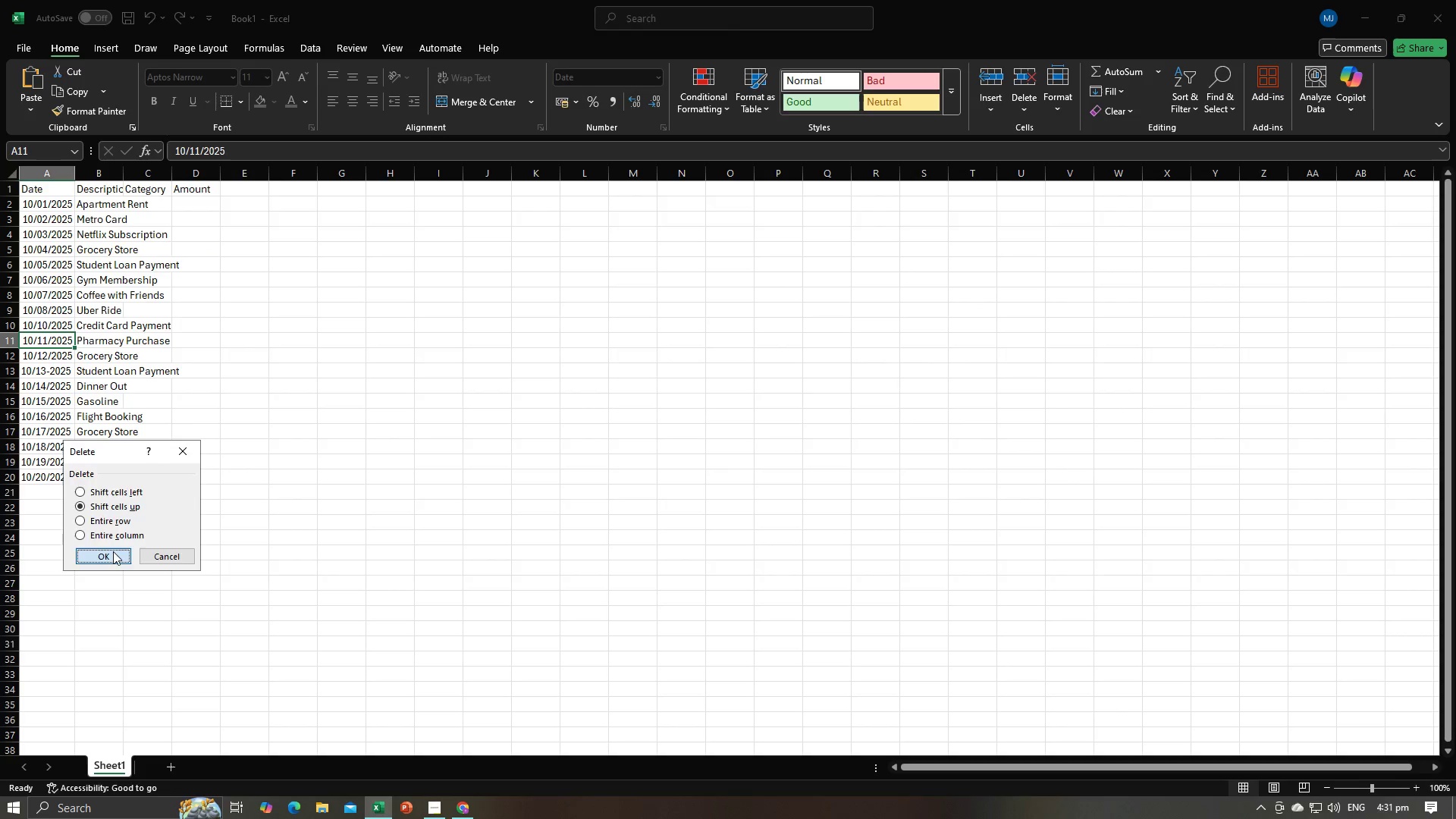 
left_click([113, 551])
 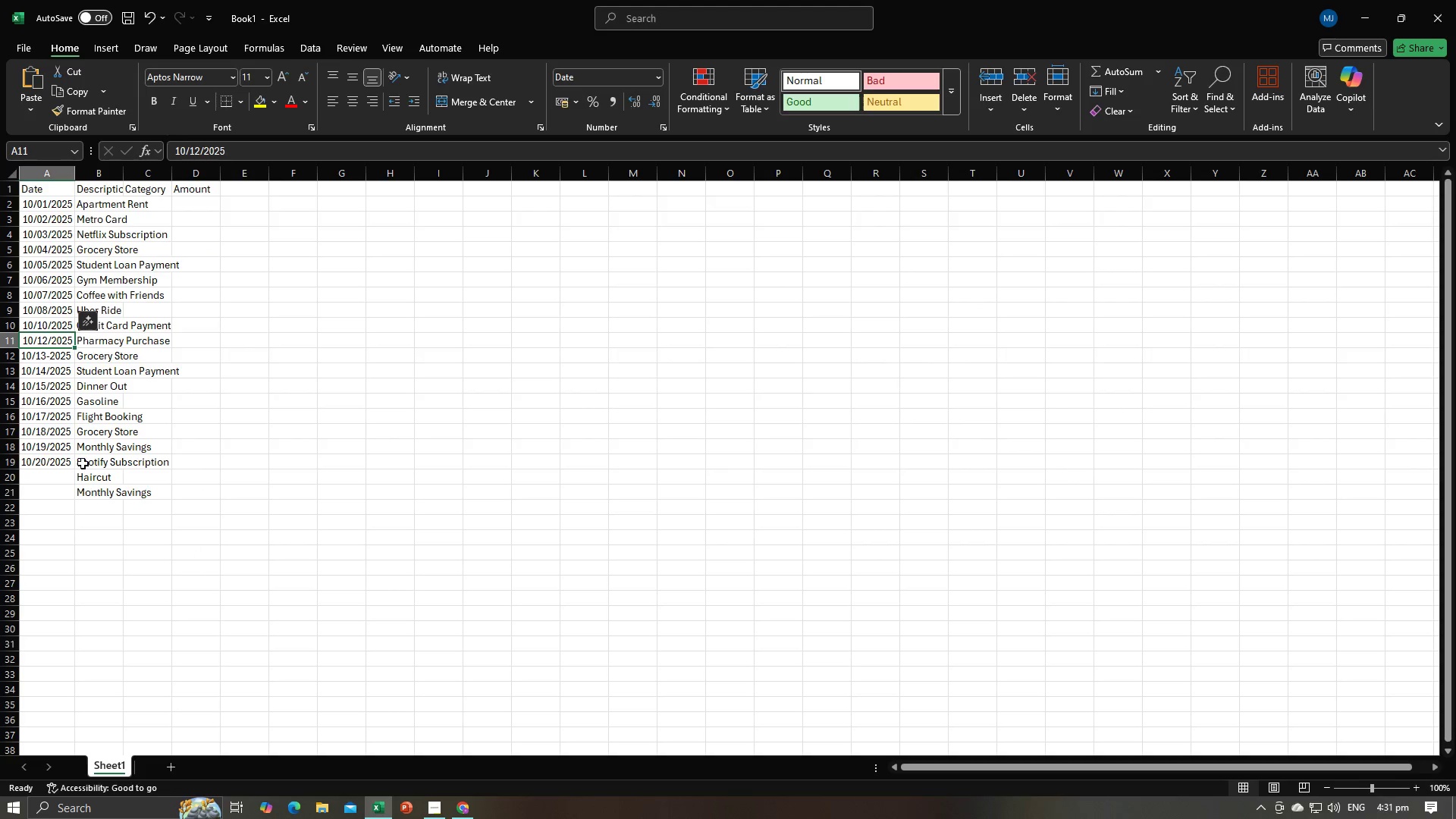 
key(Alt+AltLeft)
 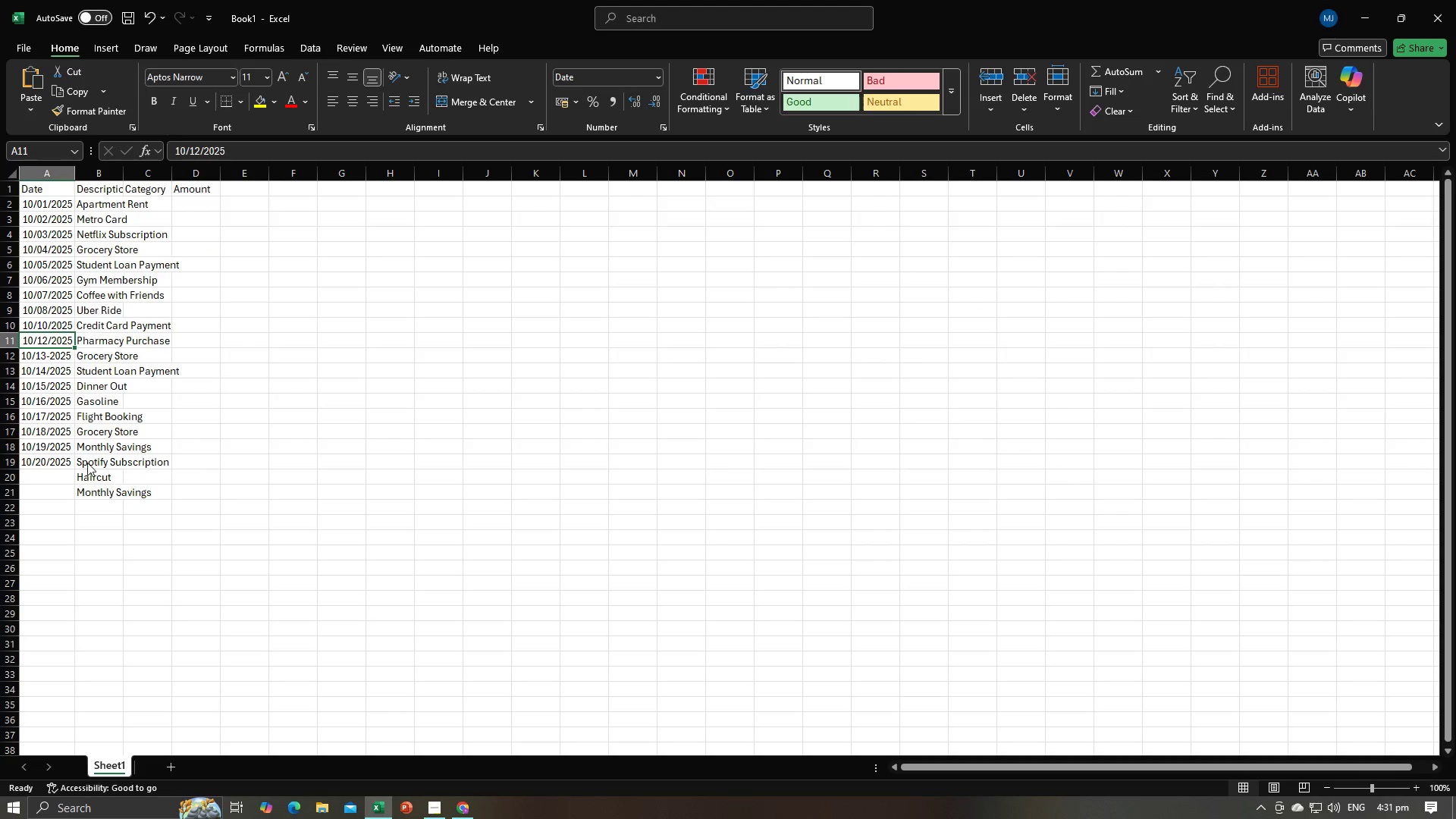 
key(Alt+Tab)
 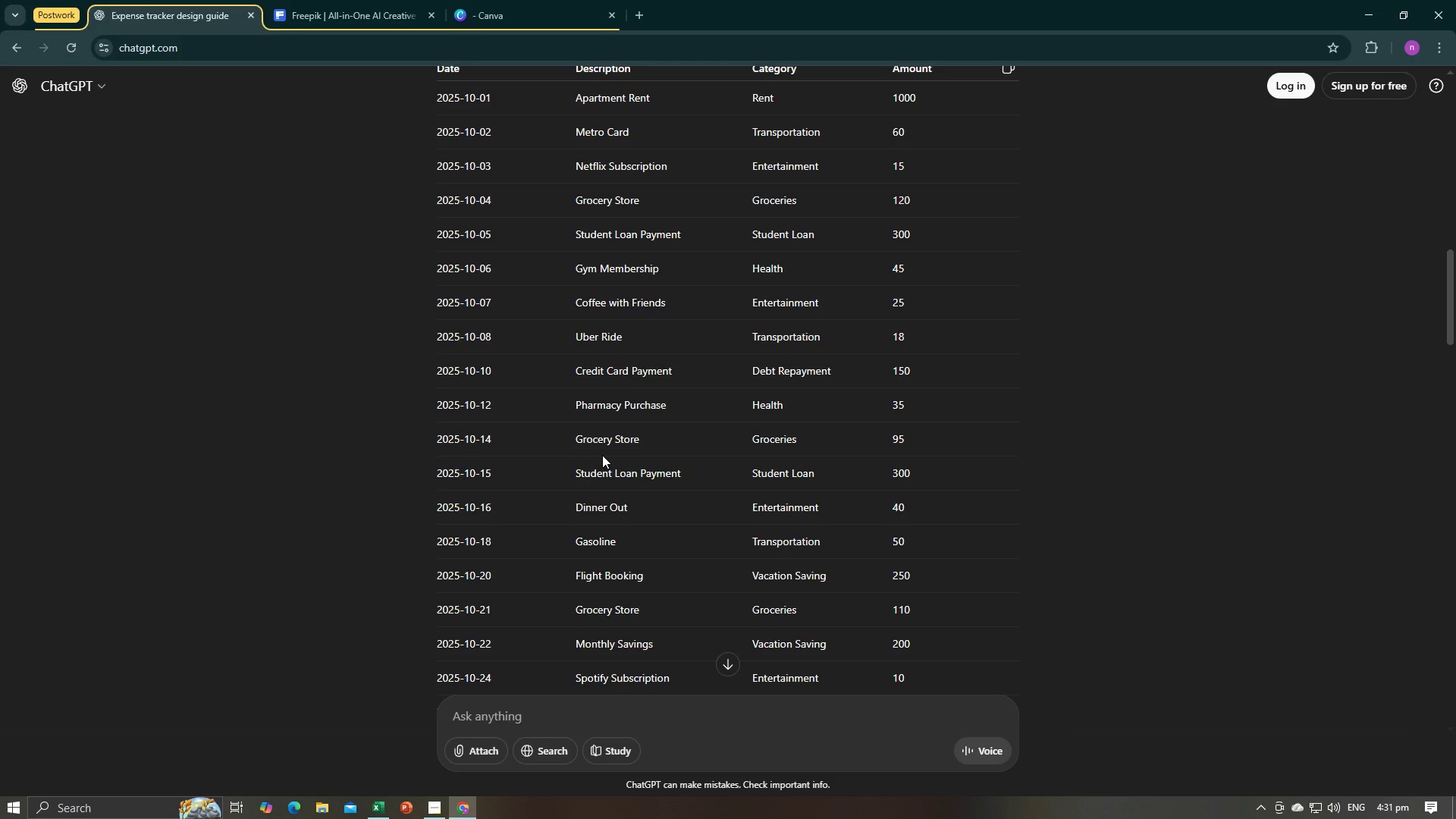 
key(Alt+AltLeft)
 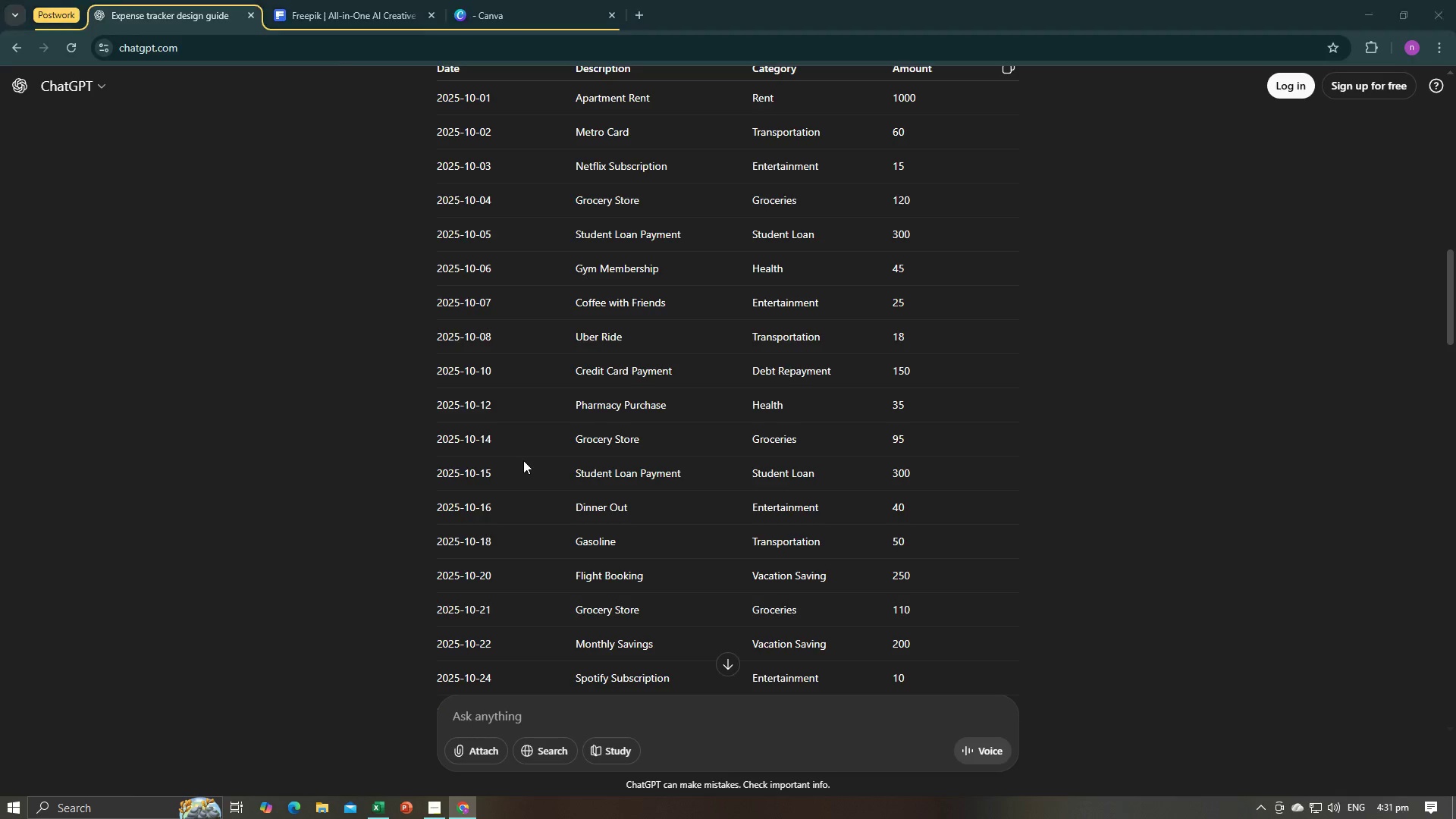 
key(Alt+Tab)
 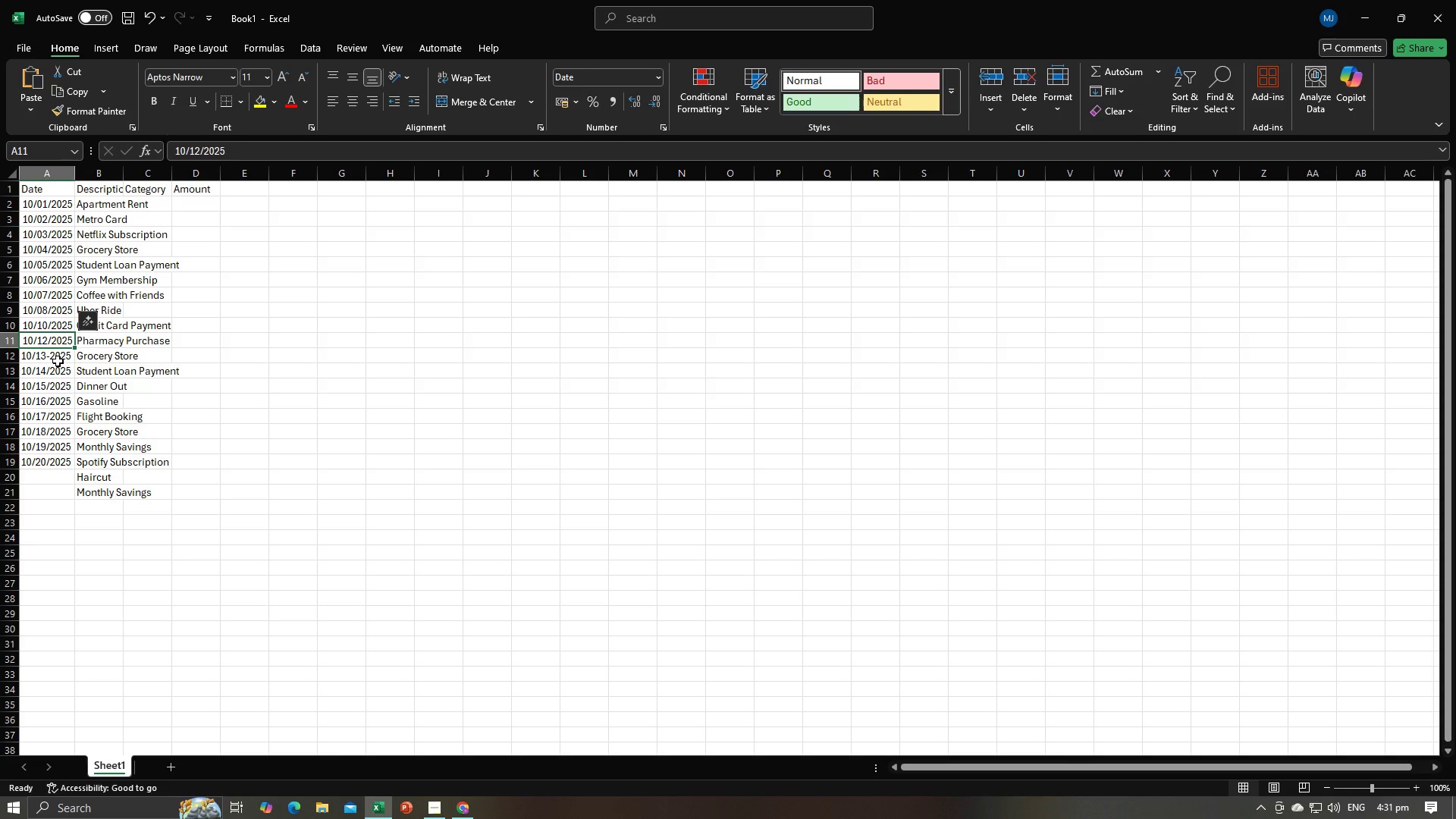 
right_click([55, 360])
 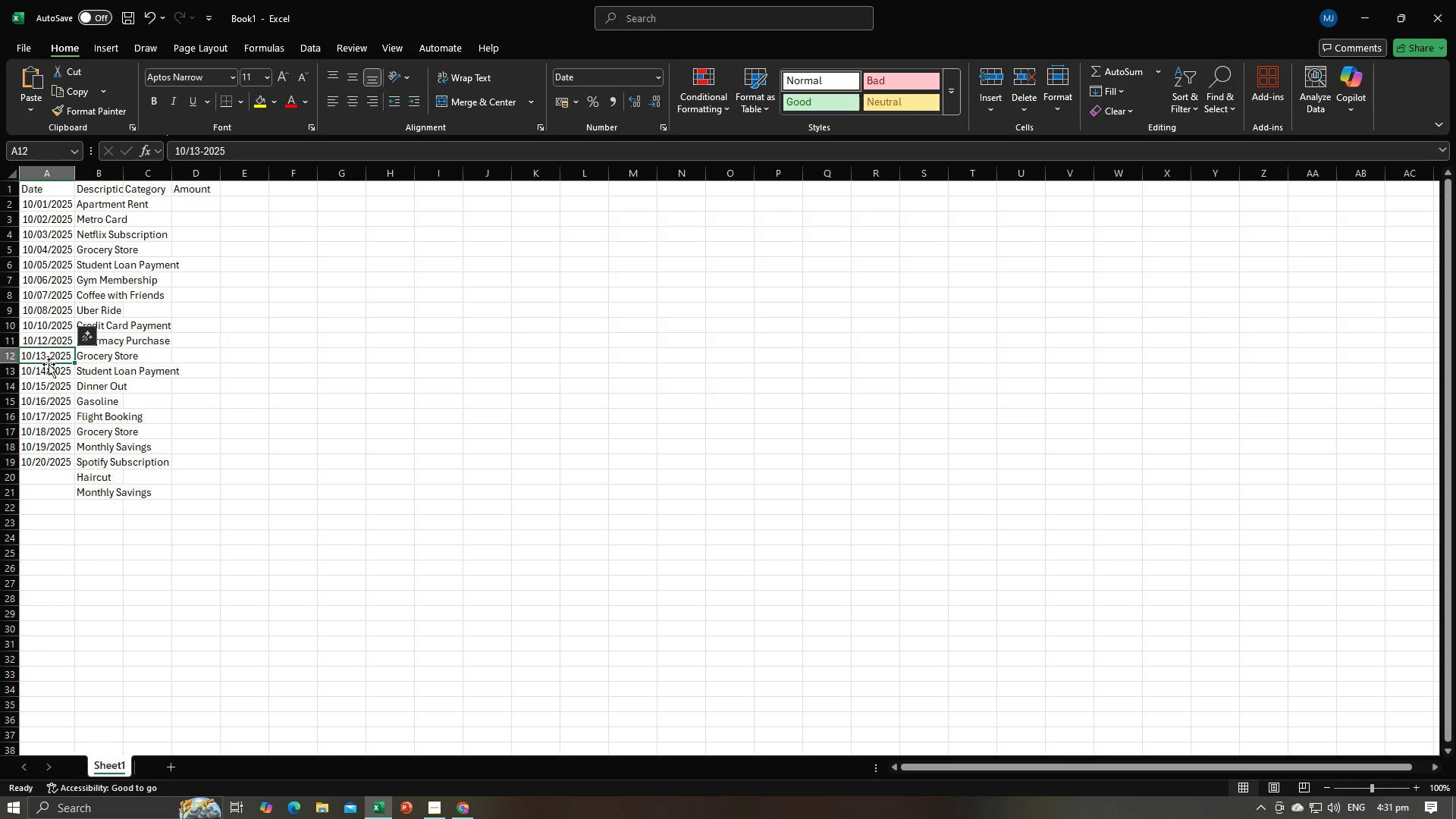 
right_click([49, 359])
 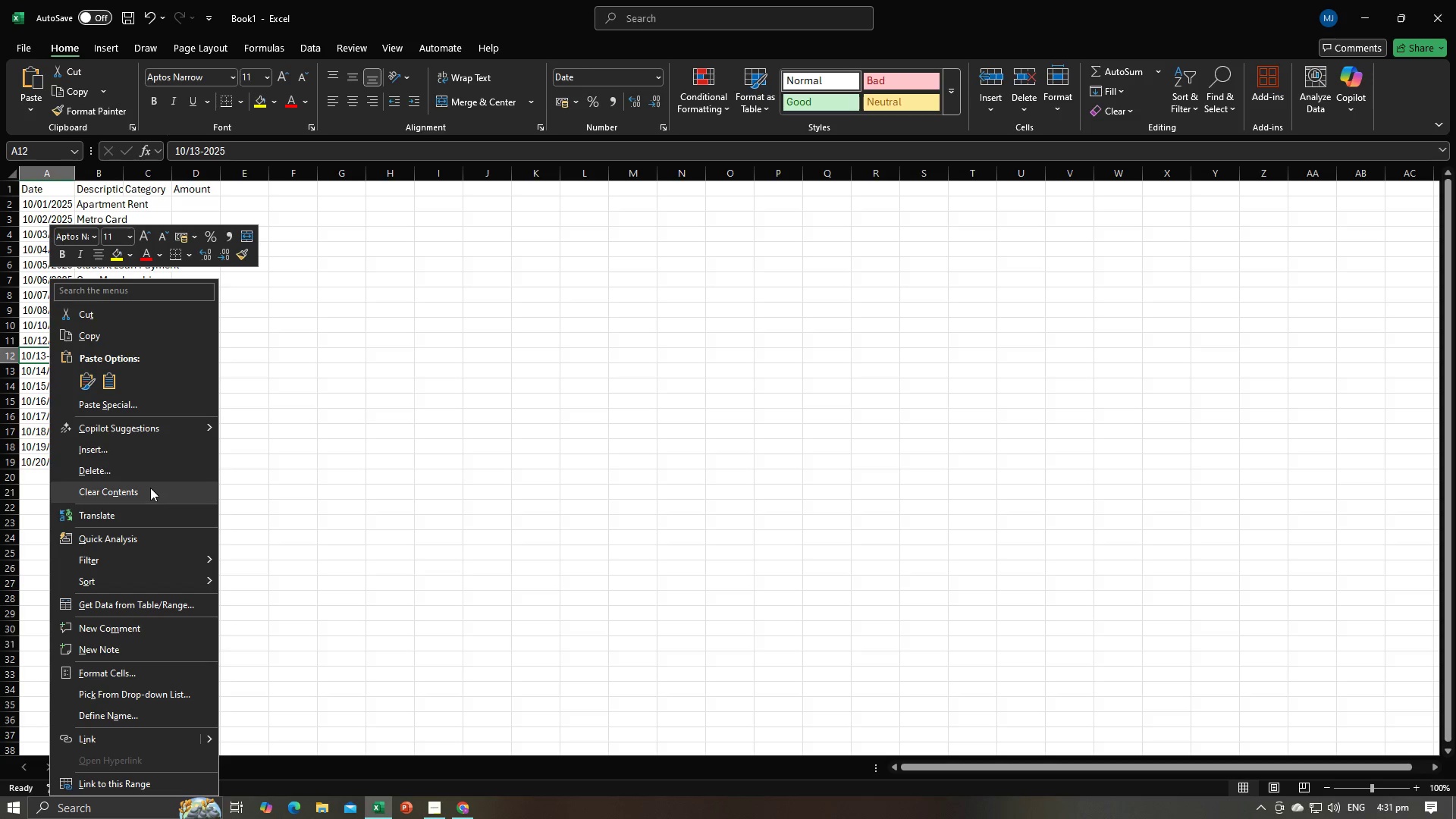 
left_click([149, 488])
 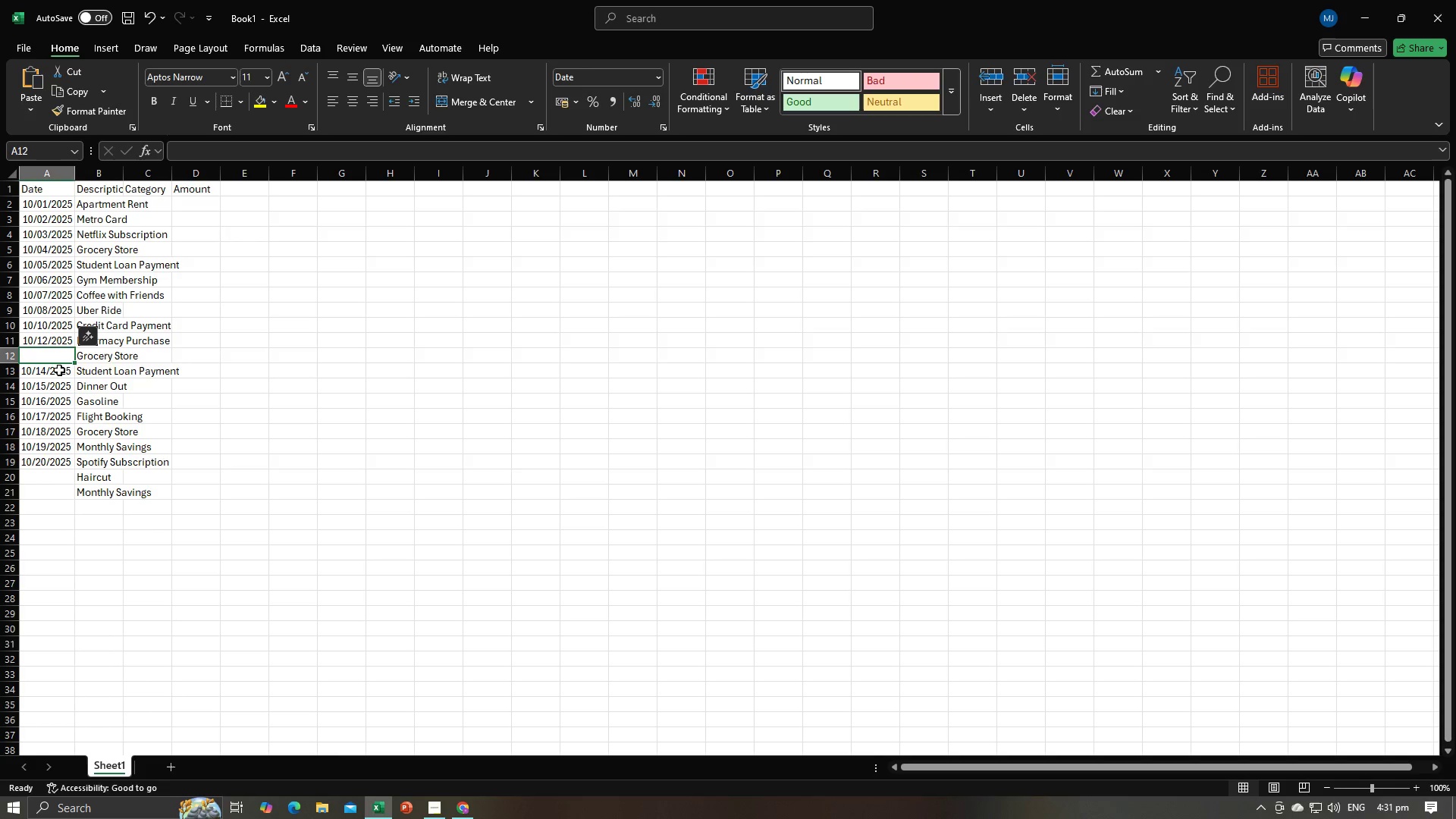 
right_click([60, 359])
 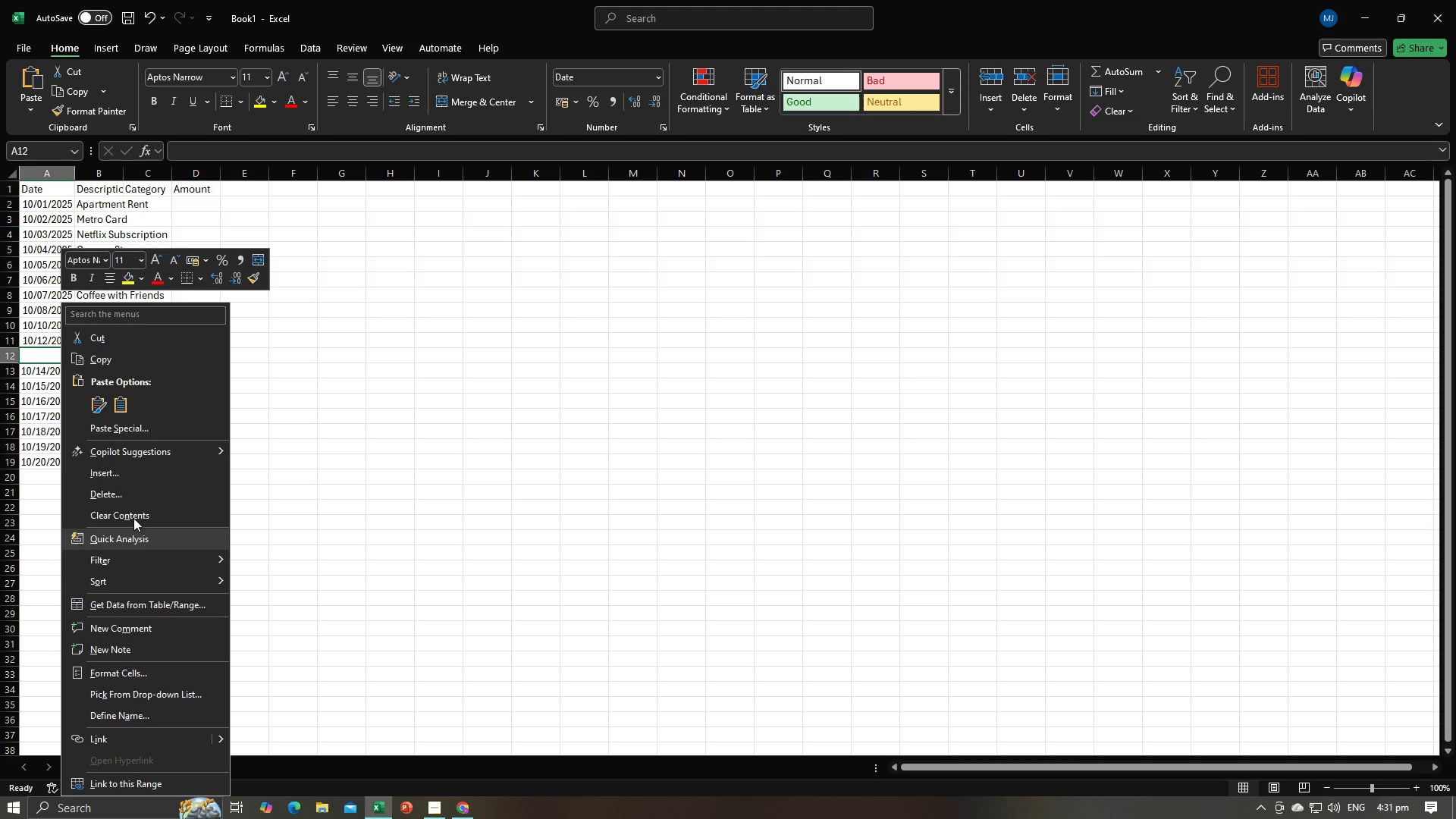 
left_click([135, 494])
 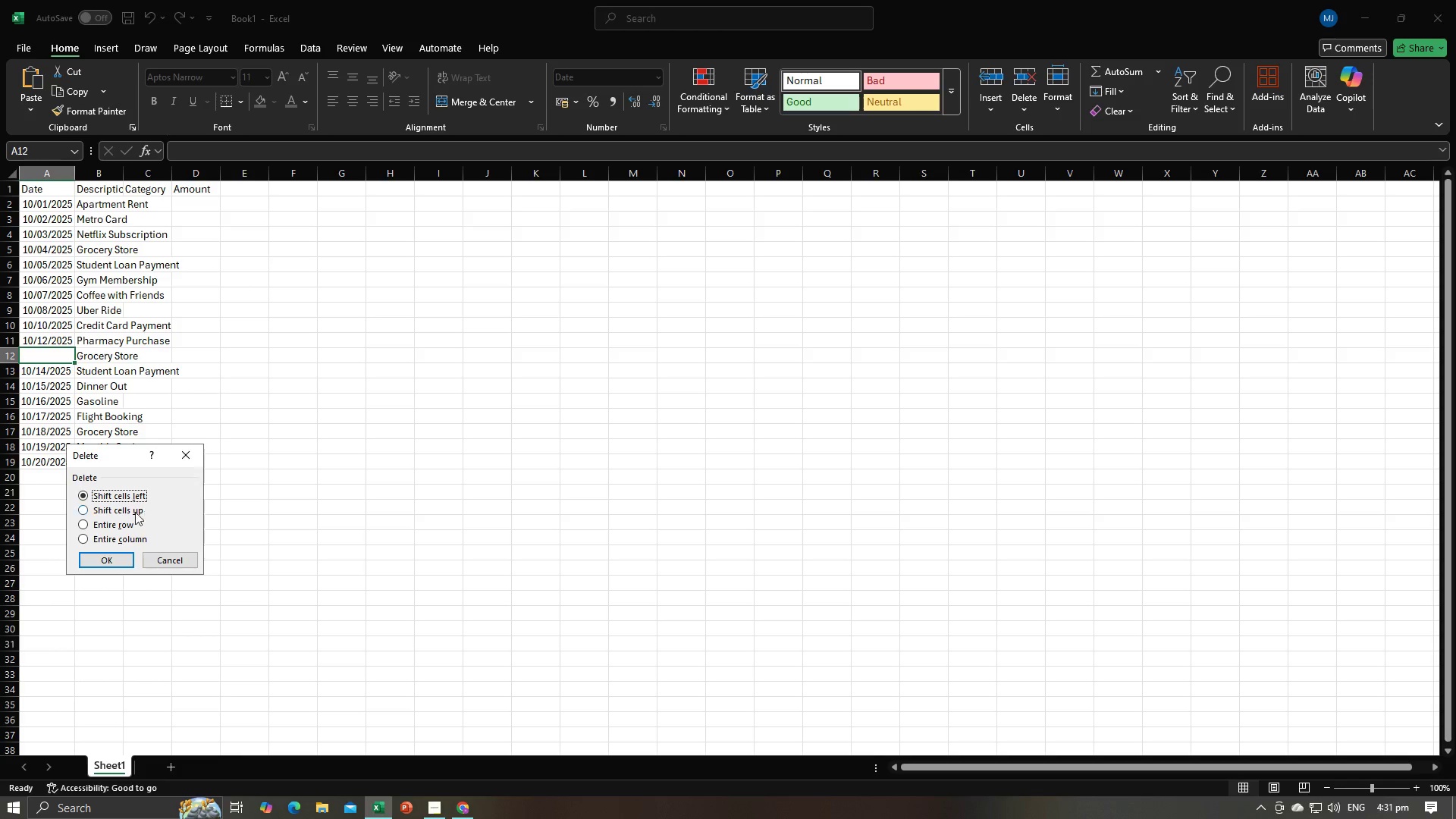 
left_click([126, 510])
 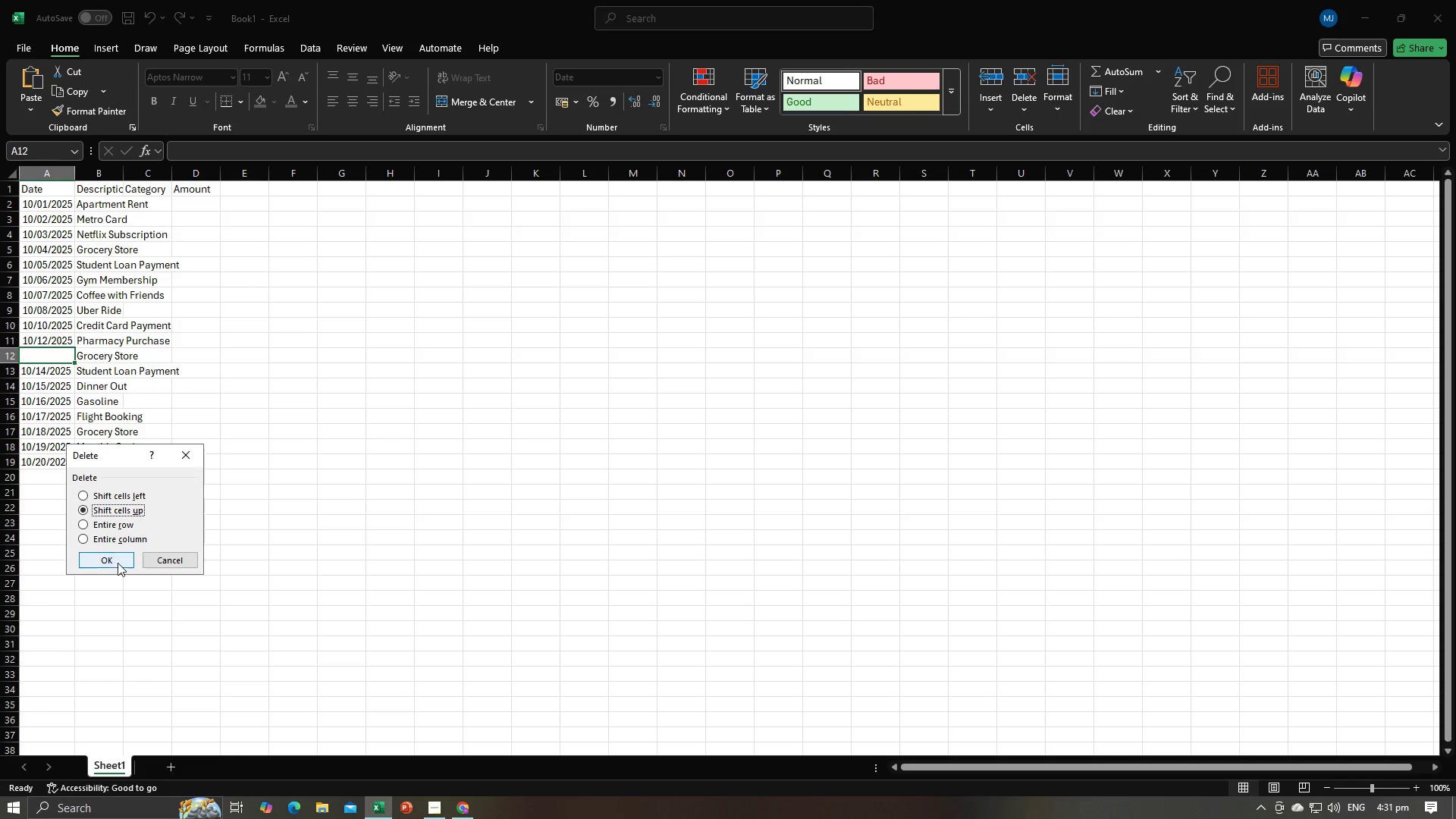 
left_click([118, 563])
 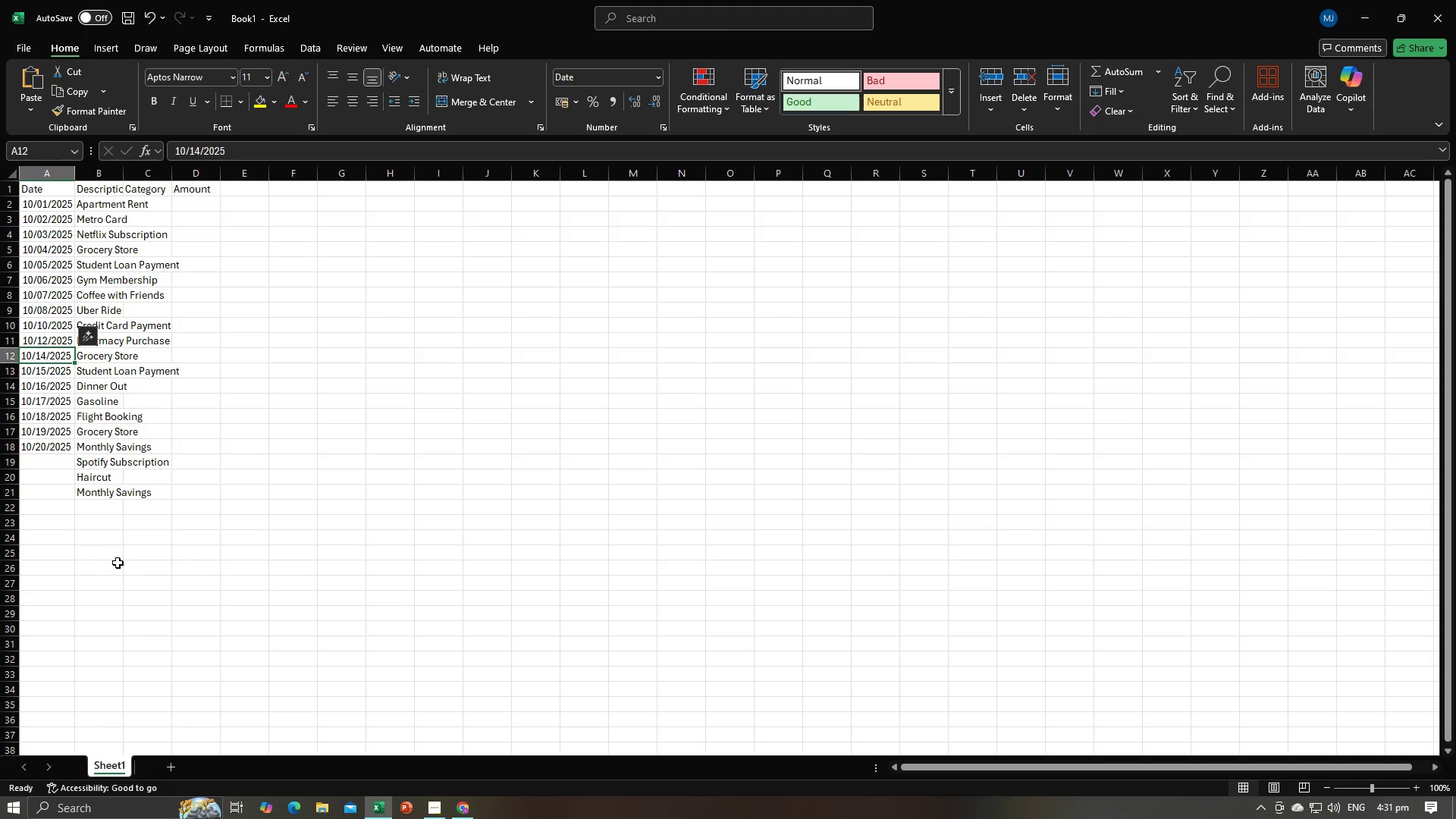 
key(Alt+AltLeft)
 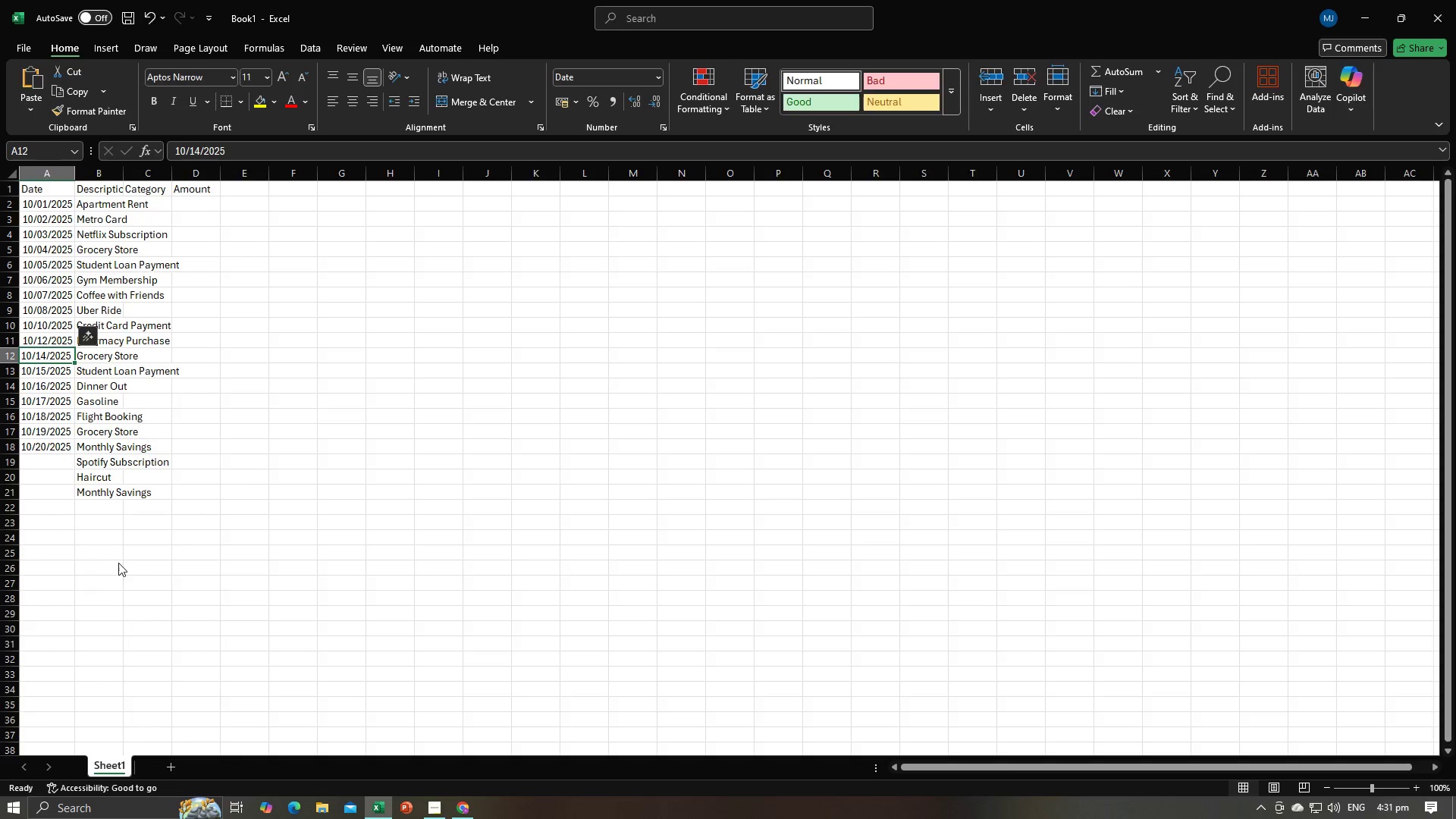 
key(Alt+Tab)
 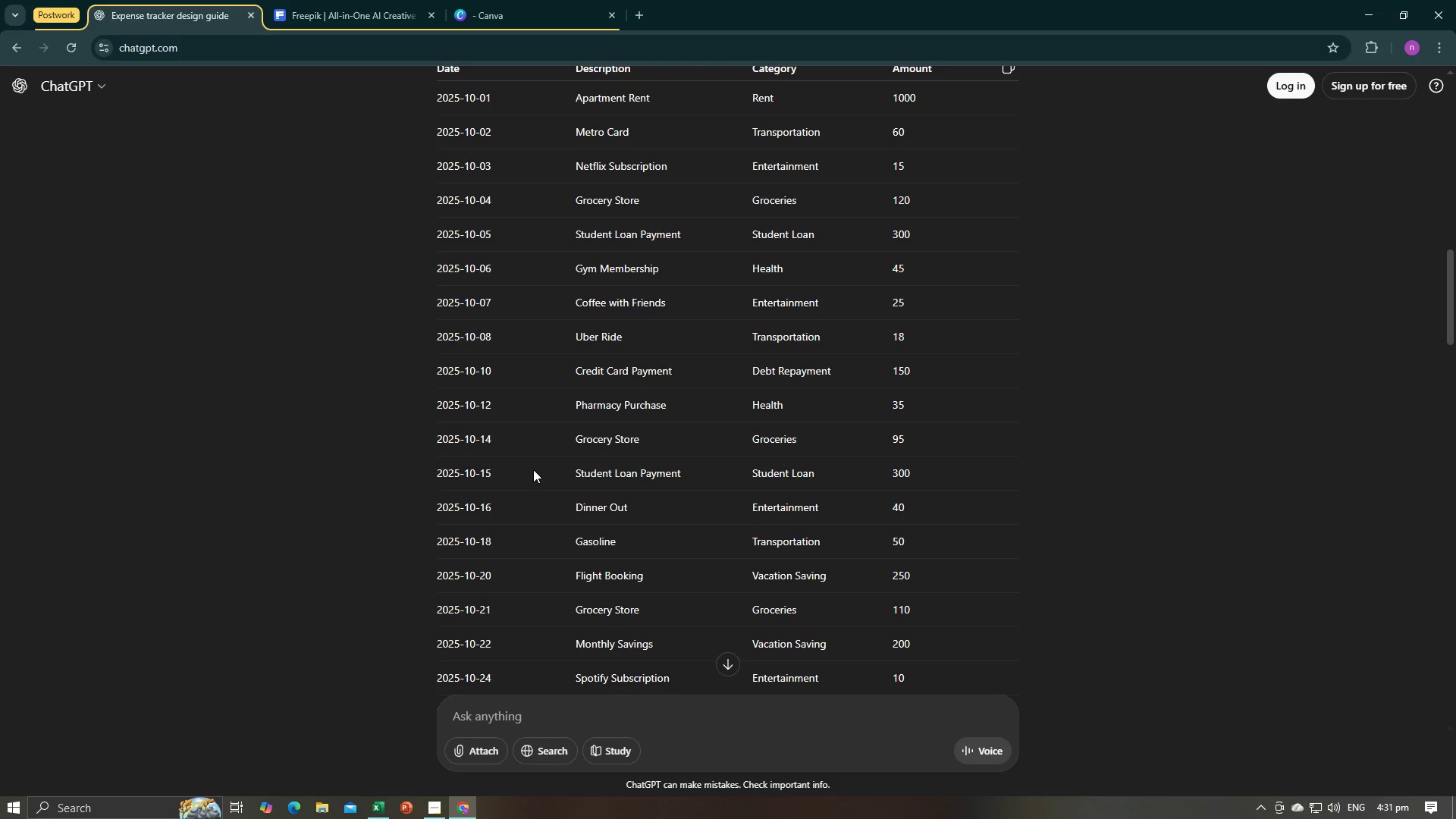 
key(Alt+AltLeft)
 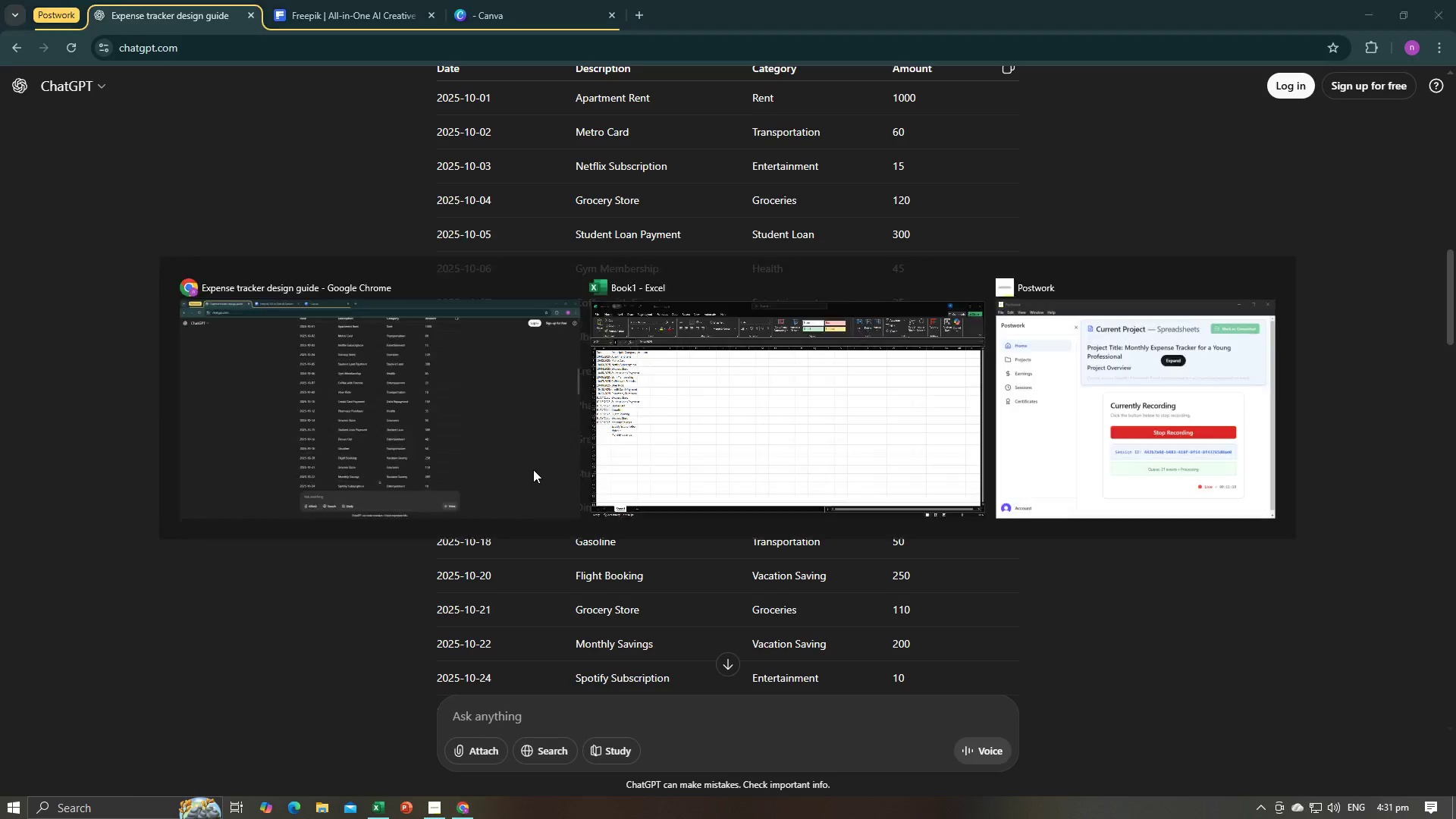 
key(Alt+Tab)
 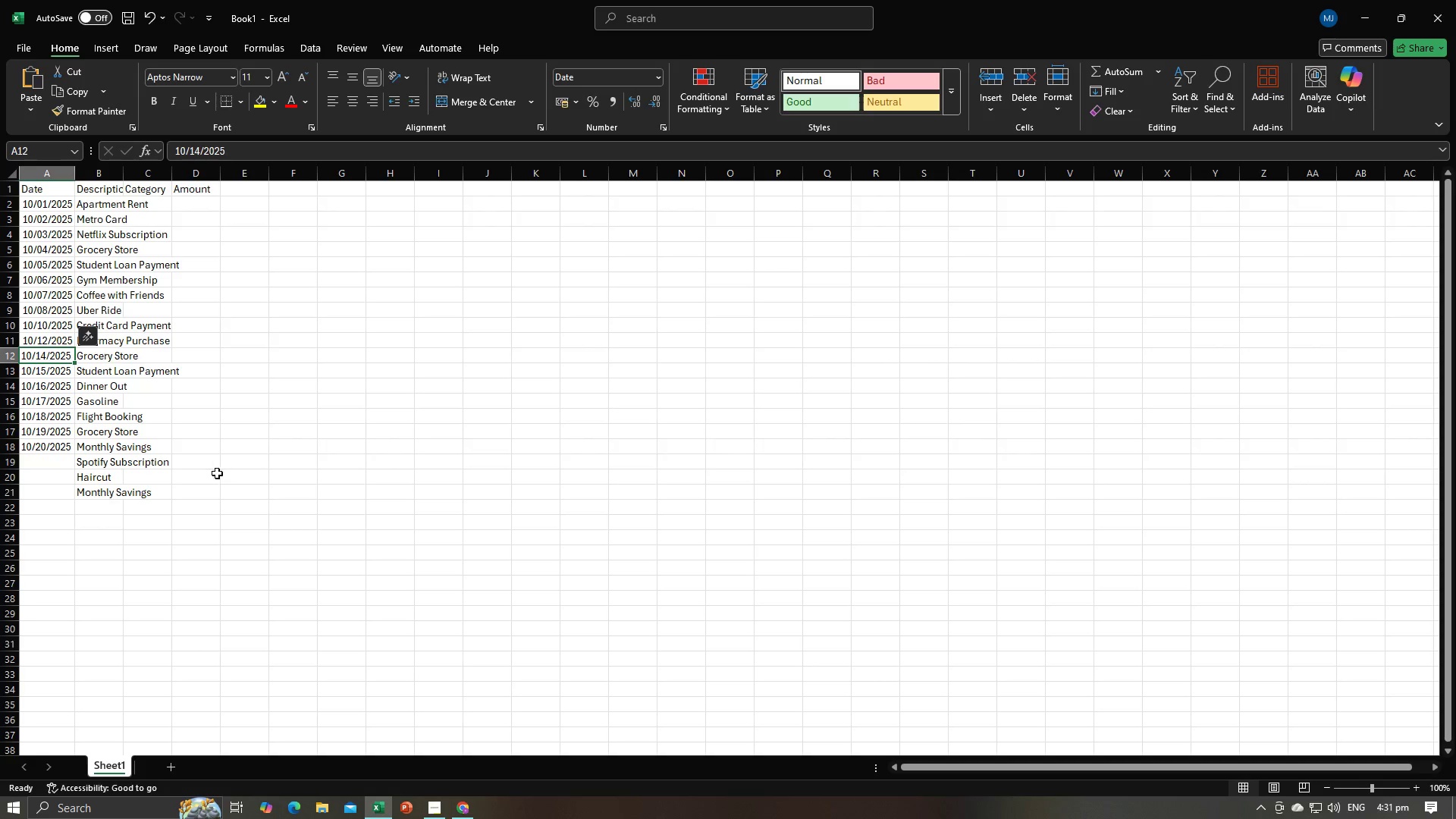 
key(Alt+AltLeft)
 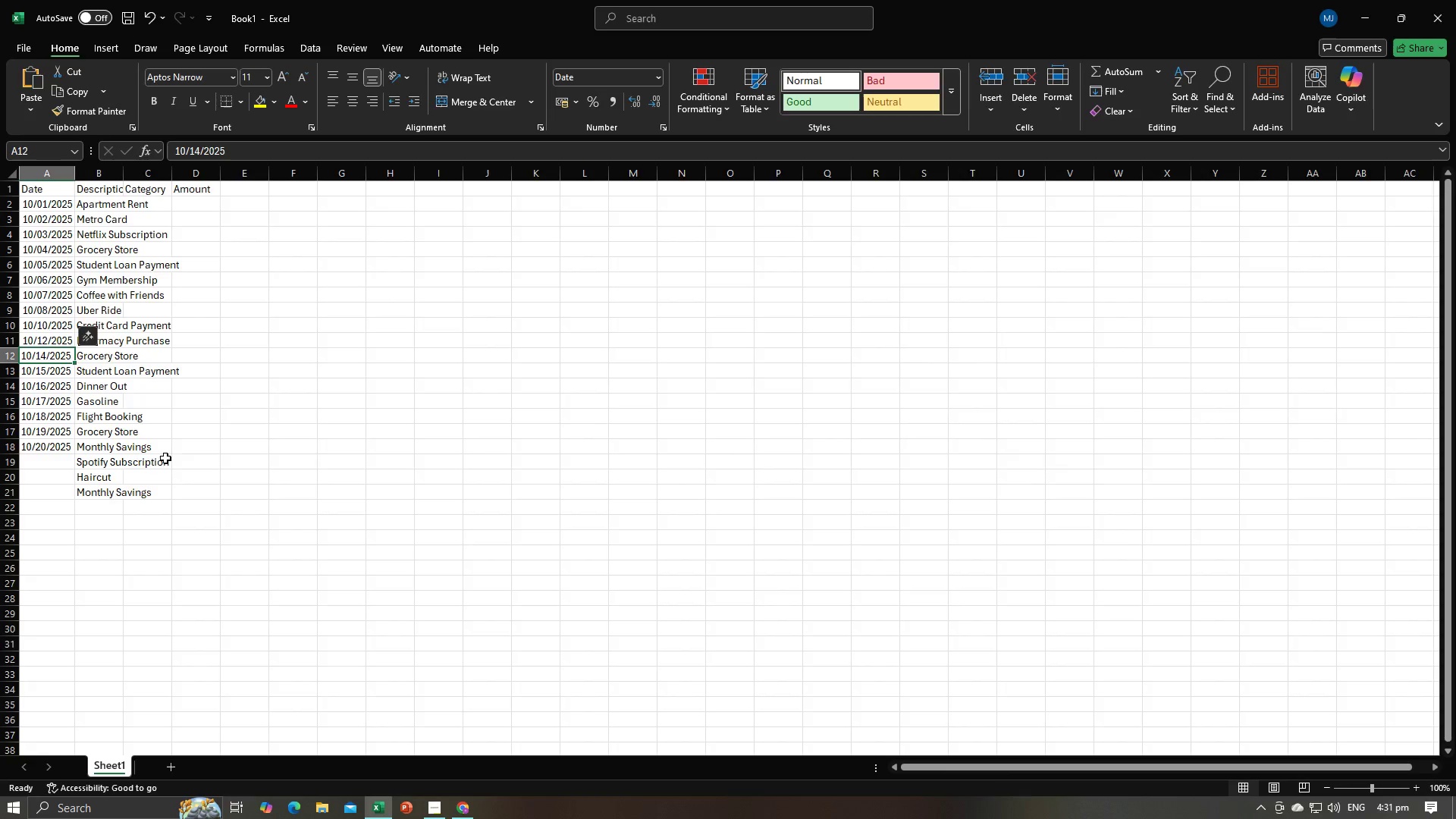 
key(Alt+Tab)
 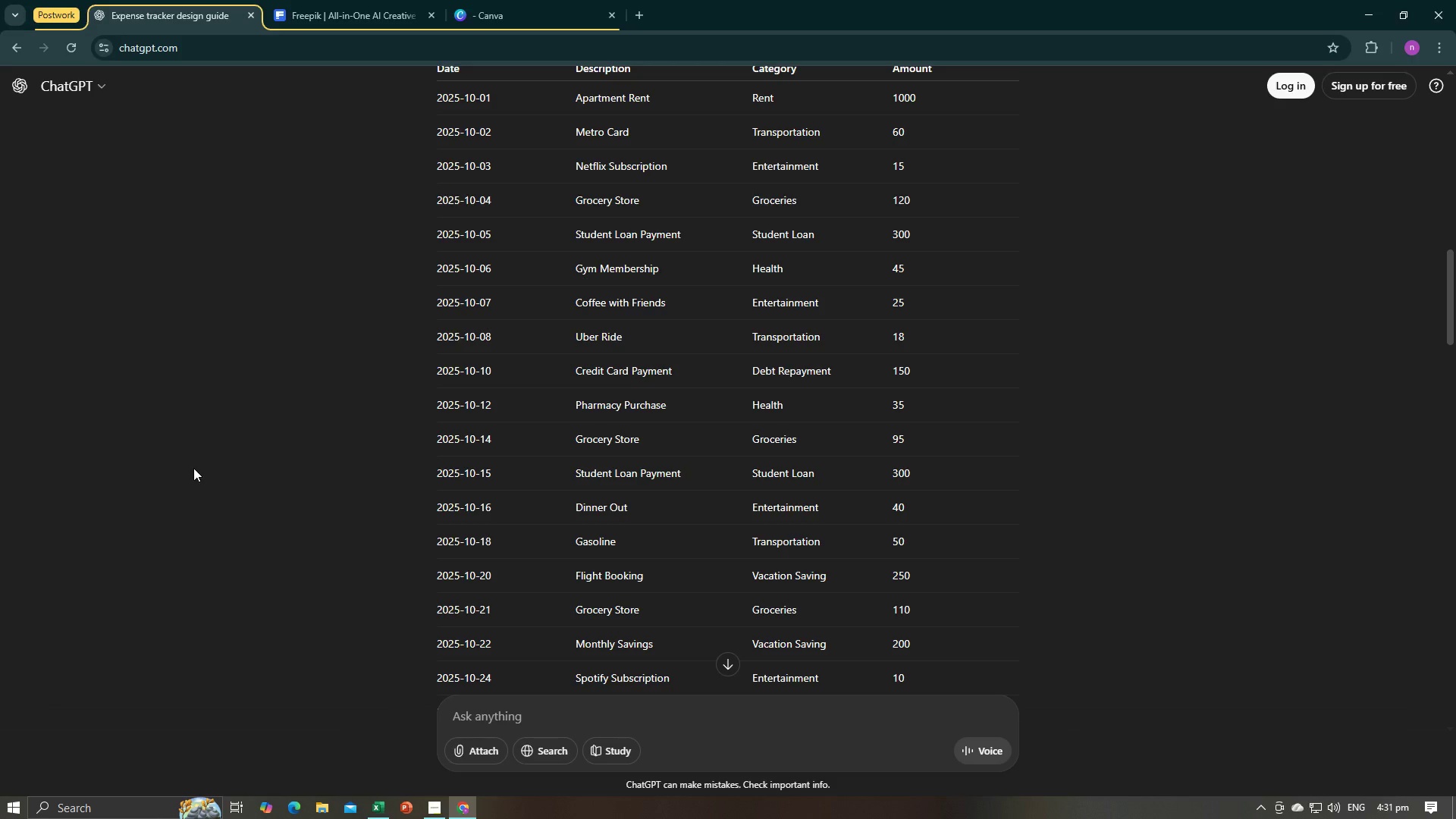 
key(Alt+AltLeft)
 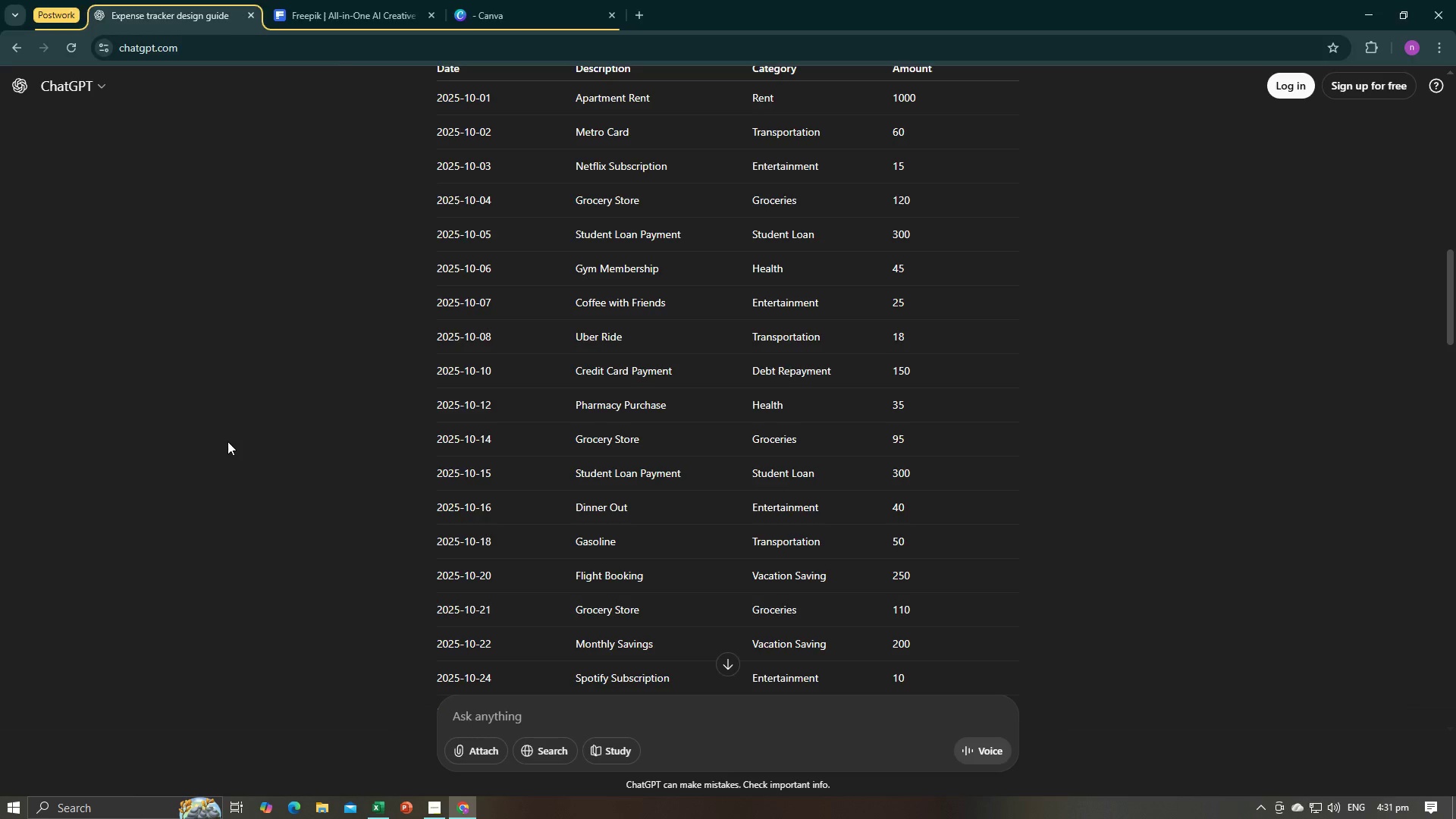 
key(Alt+Tab)
 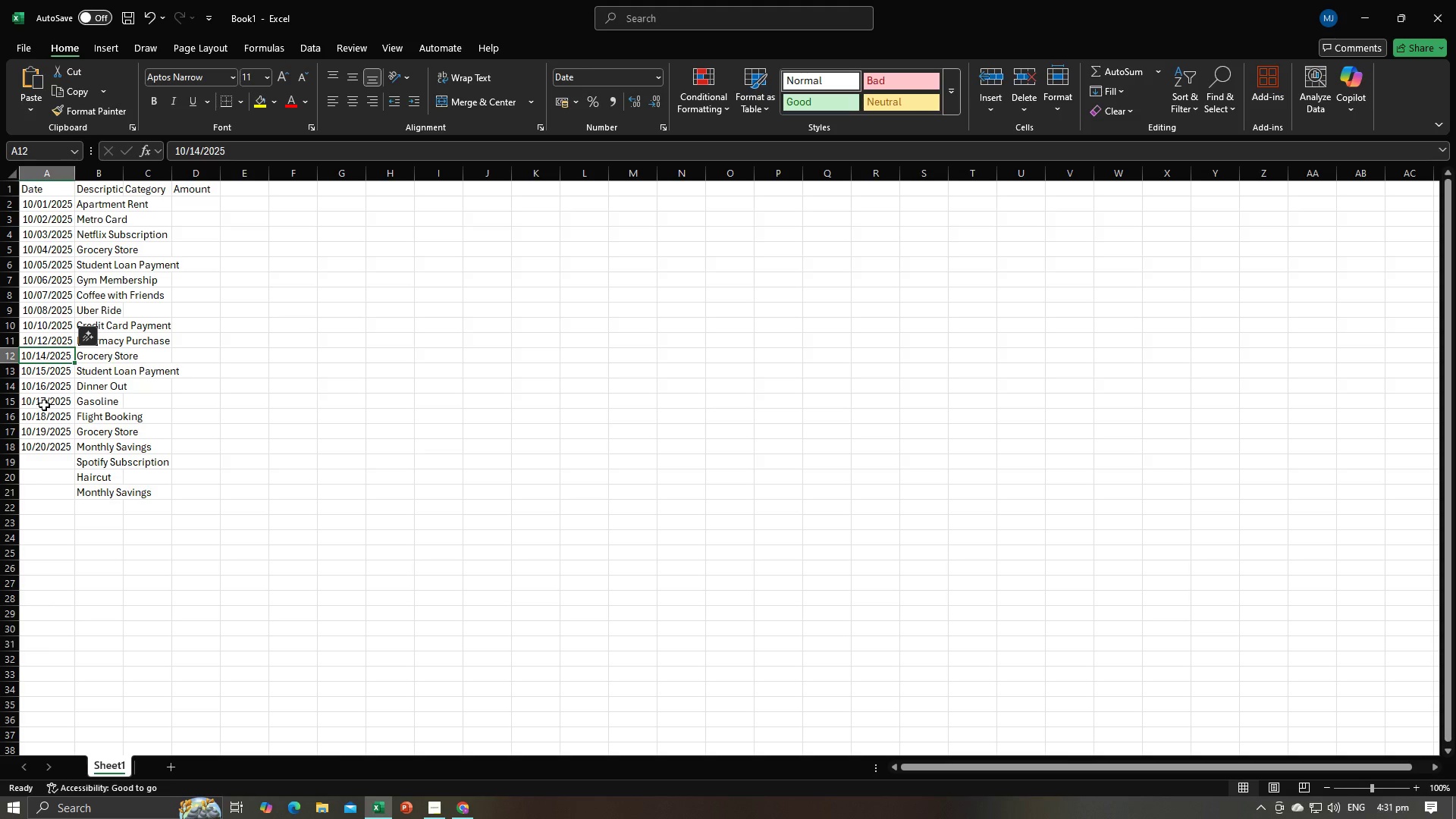 
left_click([44, 404])
 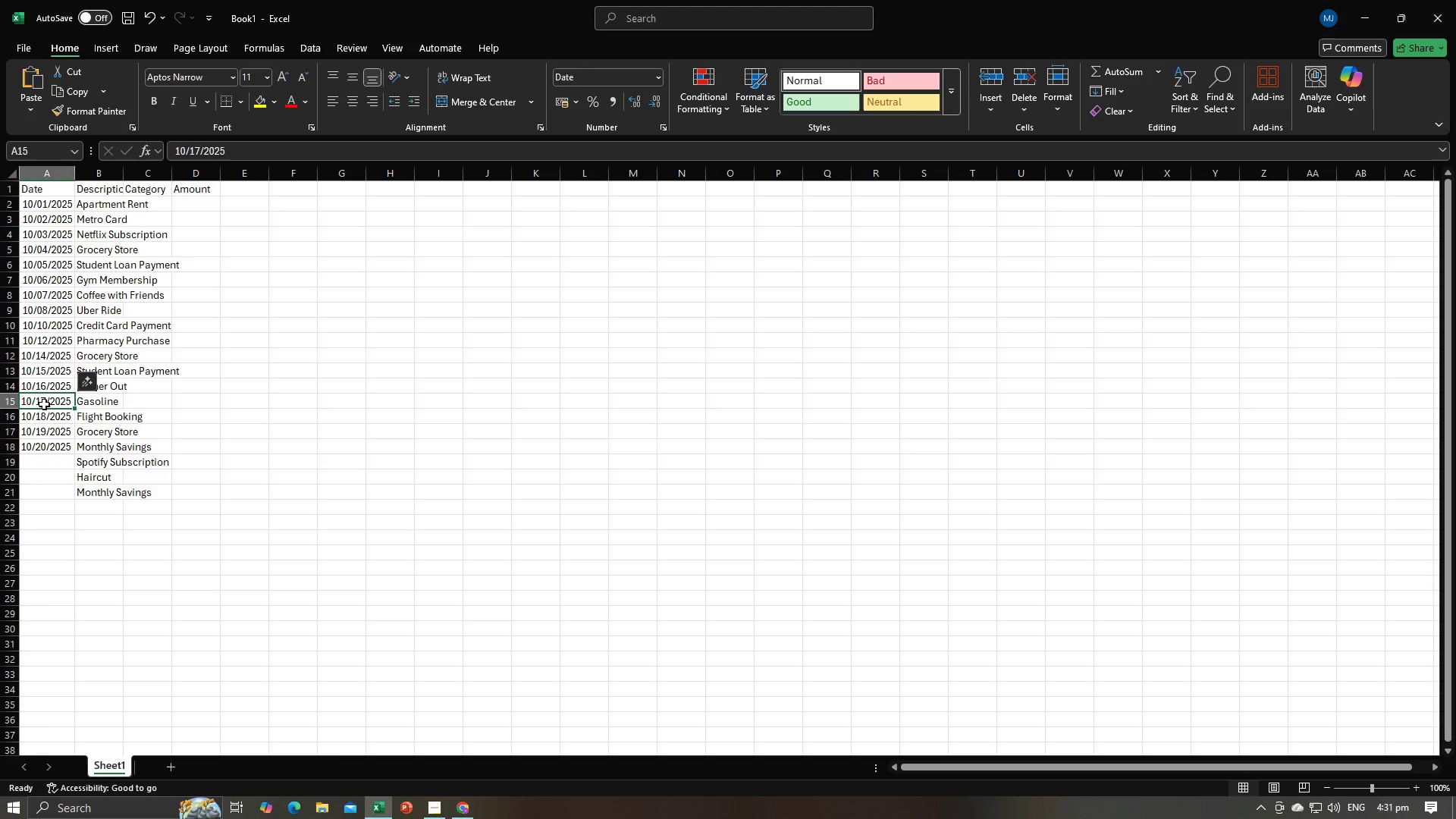 
right_click([44, 404])
 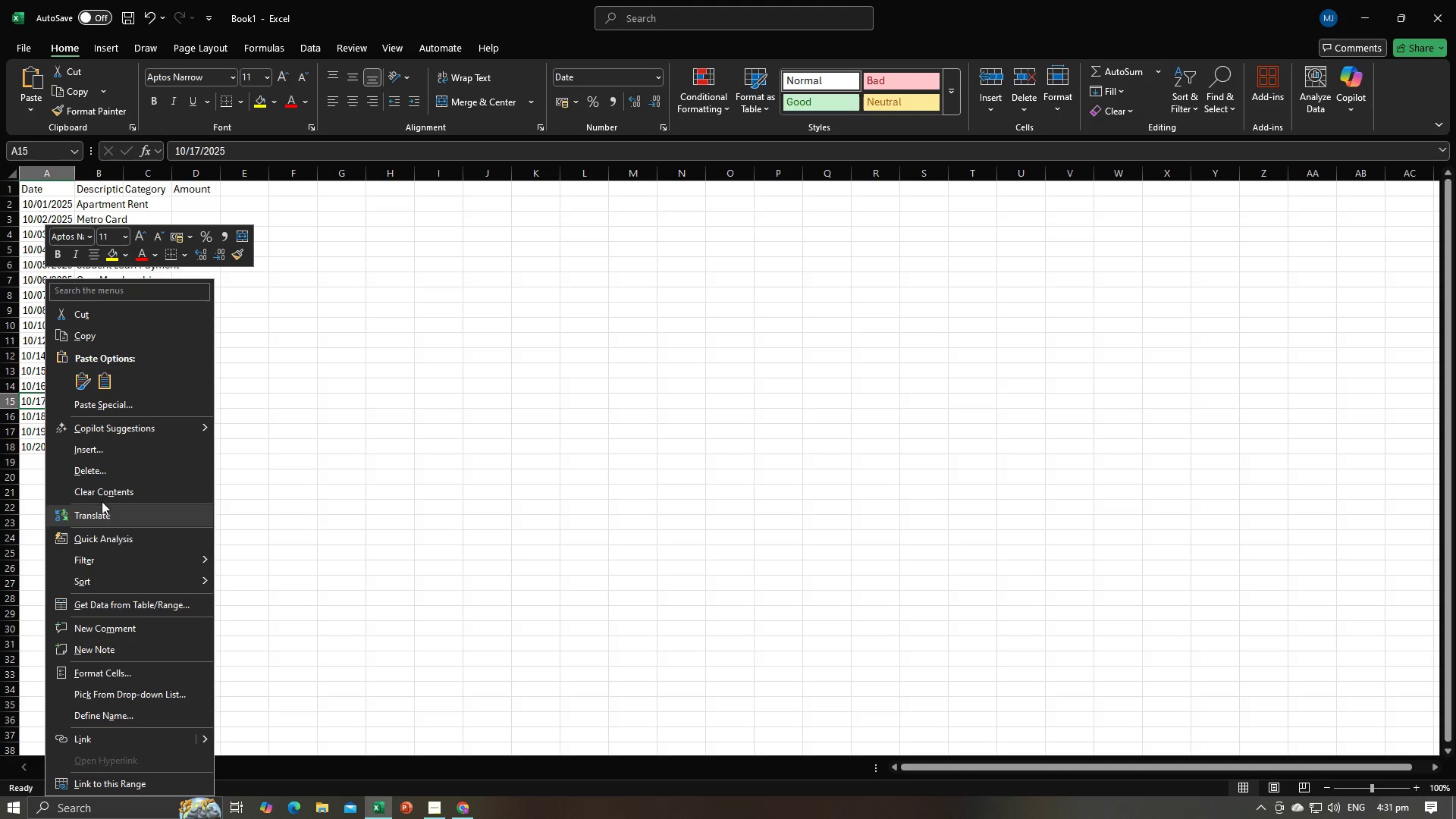 
left_click([102, 475])
 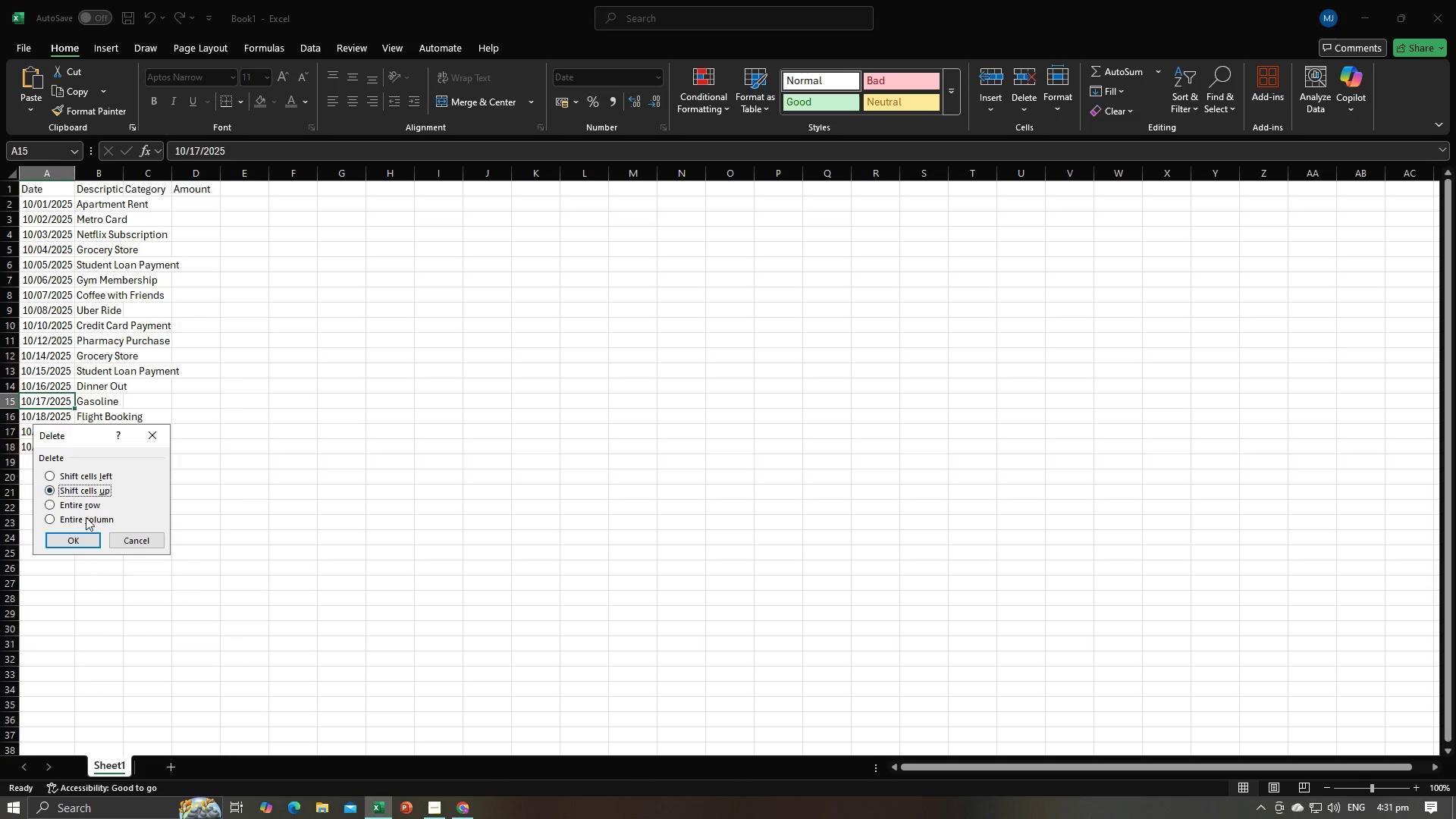 
left_click([78, 538])
 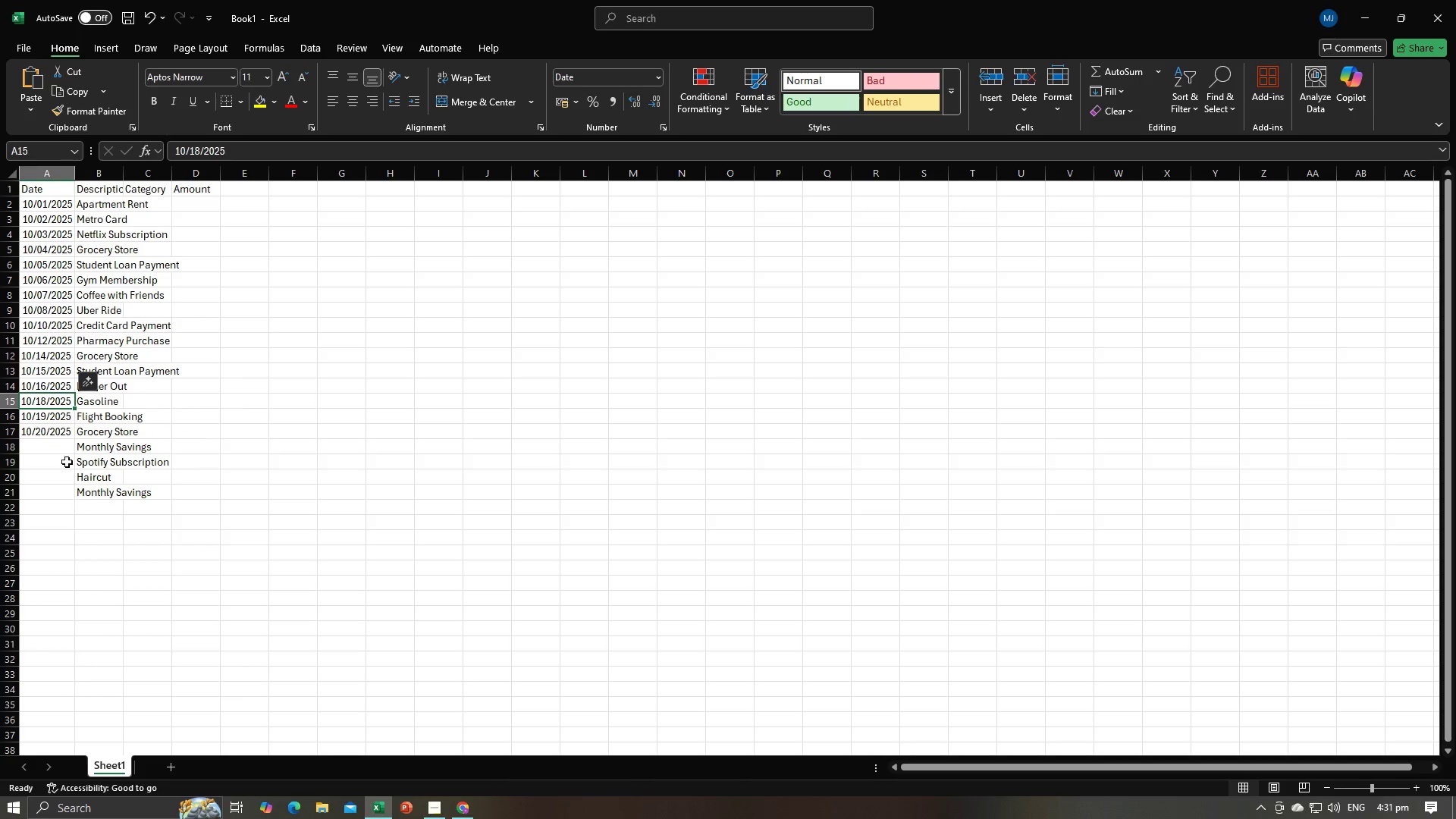 
key(Alt+AltLeft)
 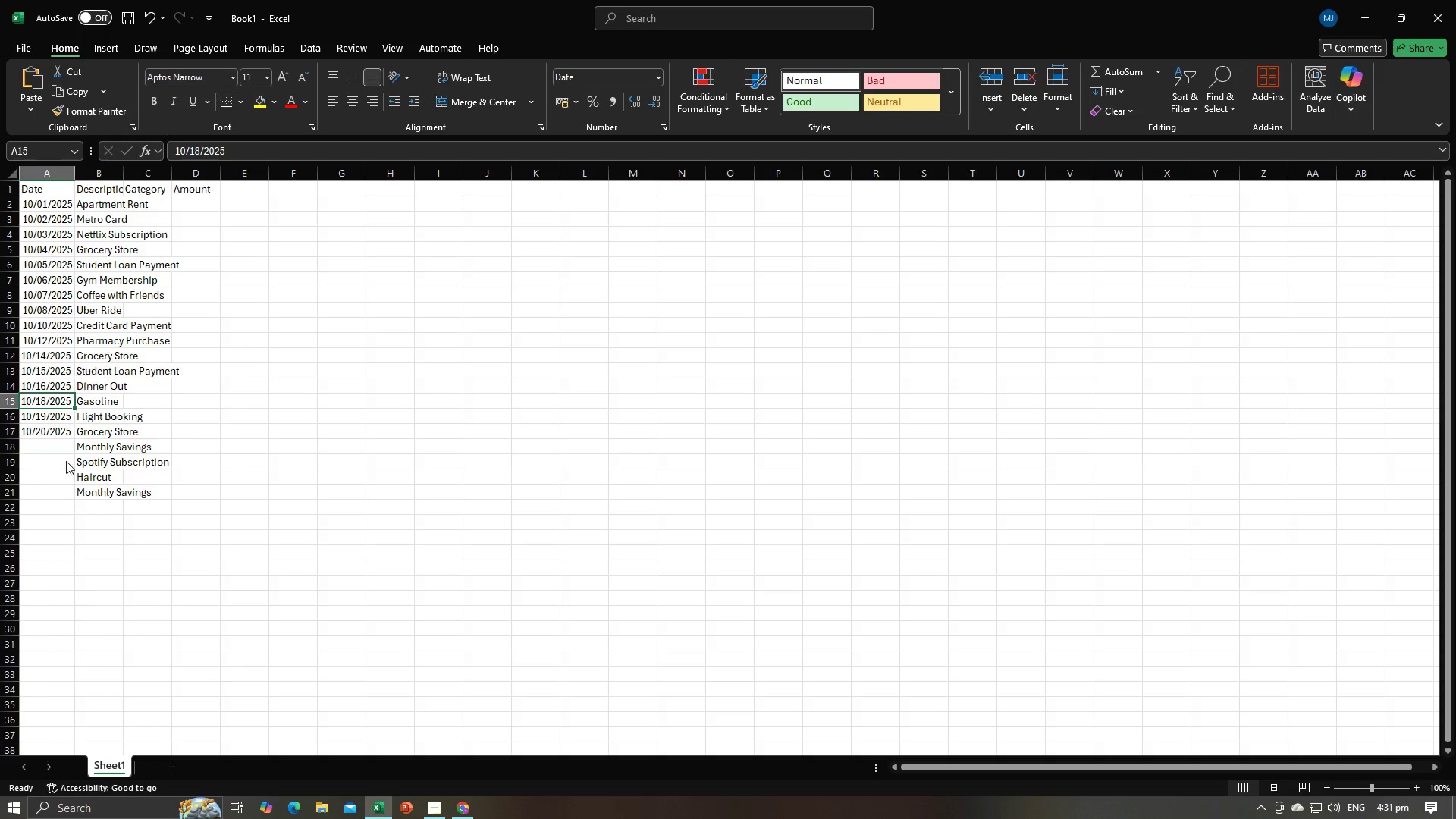 
key(Alt+Tab)
 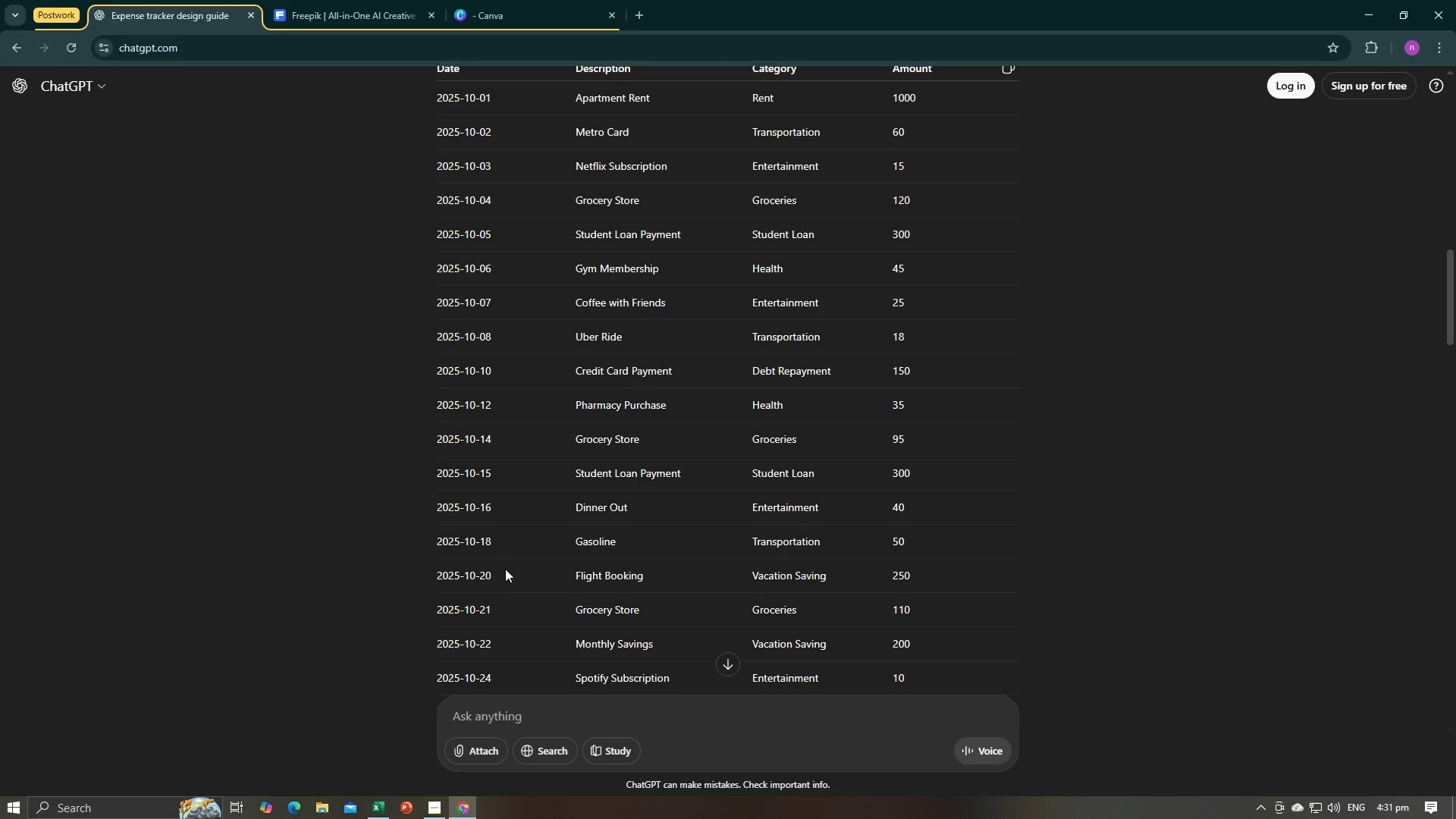 
key(Alt+AltLeft)
 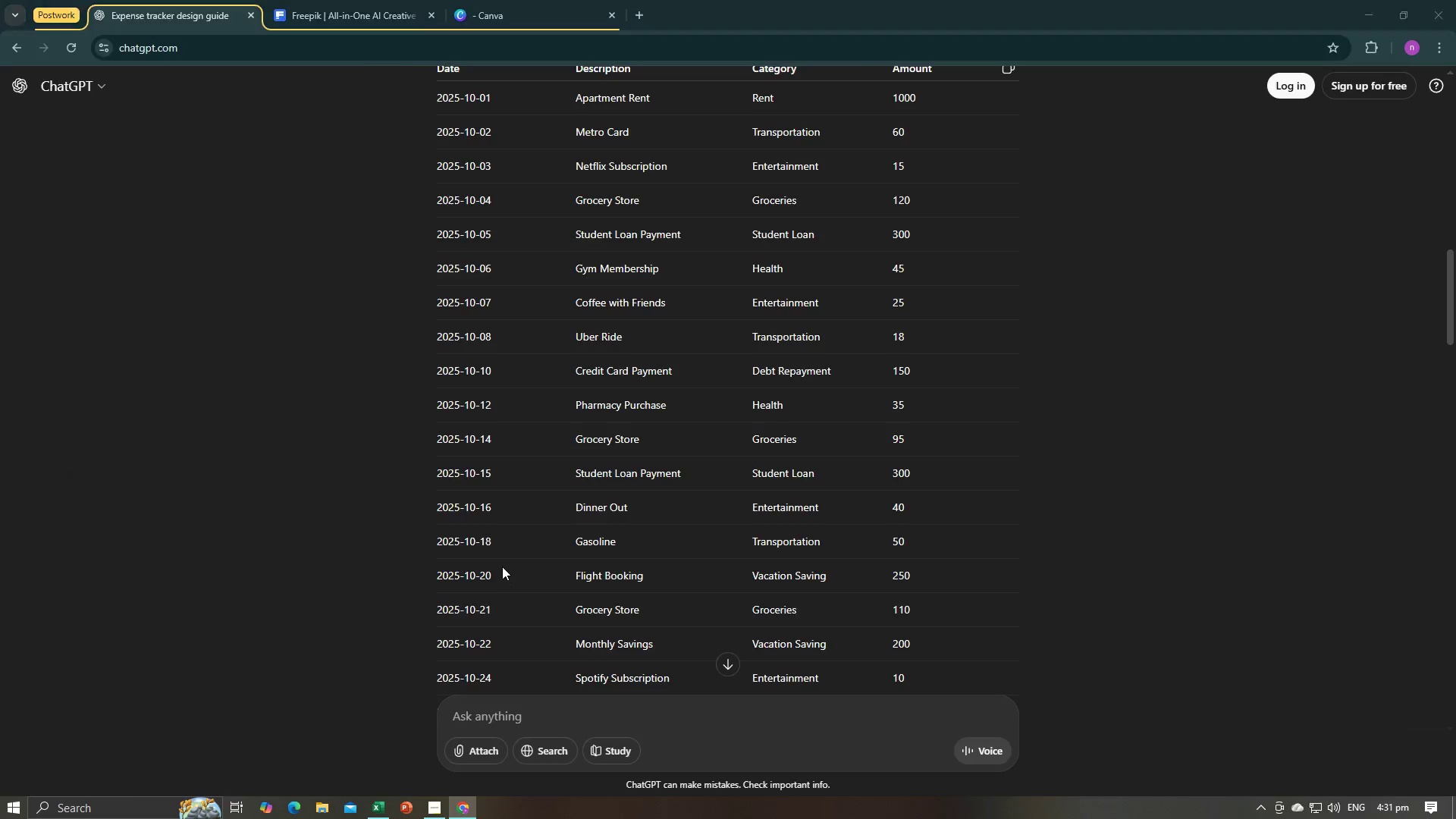 
key(Alt+Tab)
 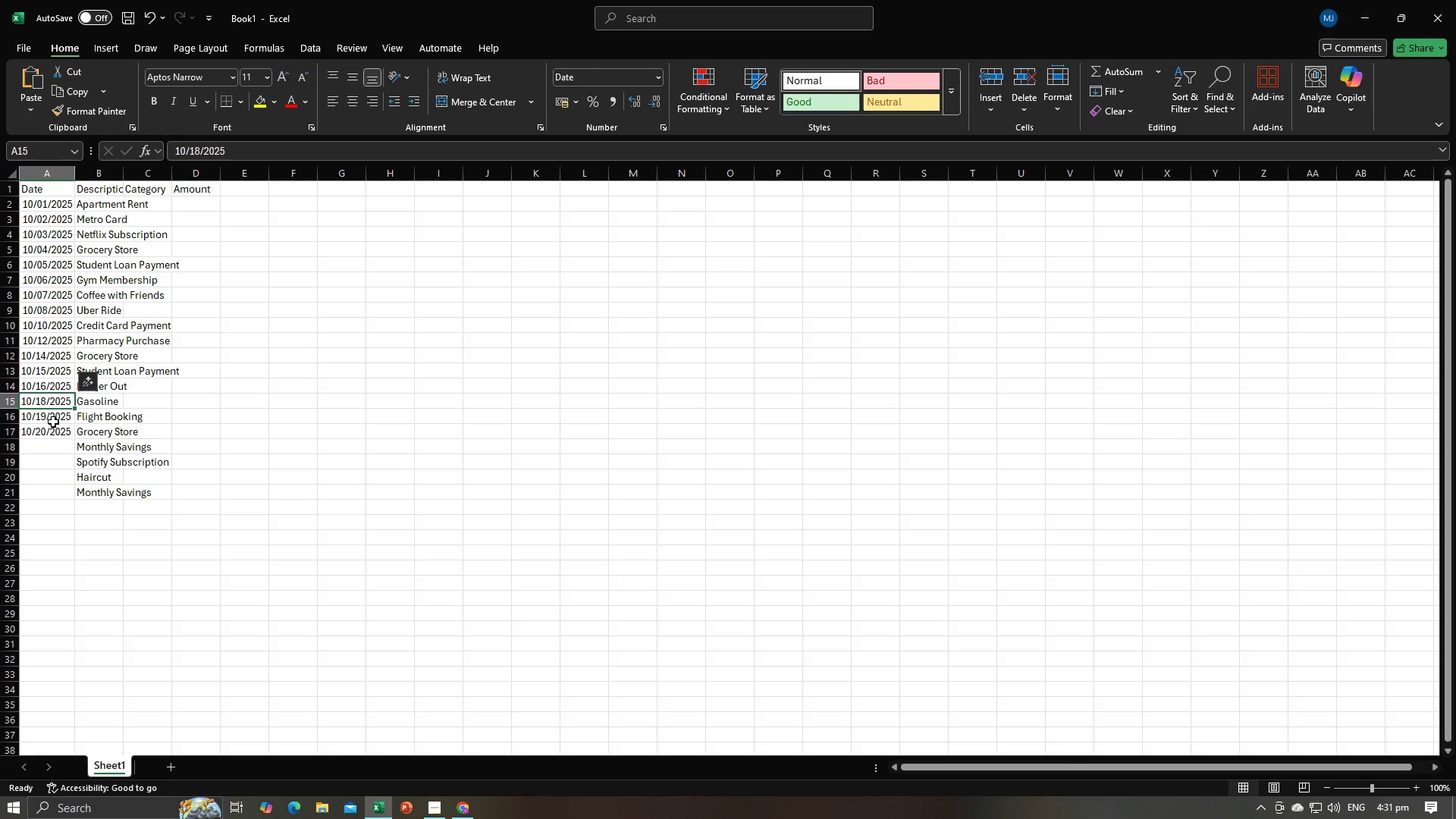 
left_click([53, 421])
 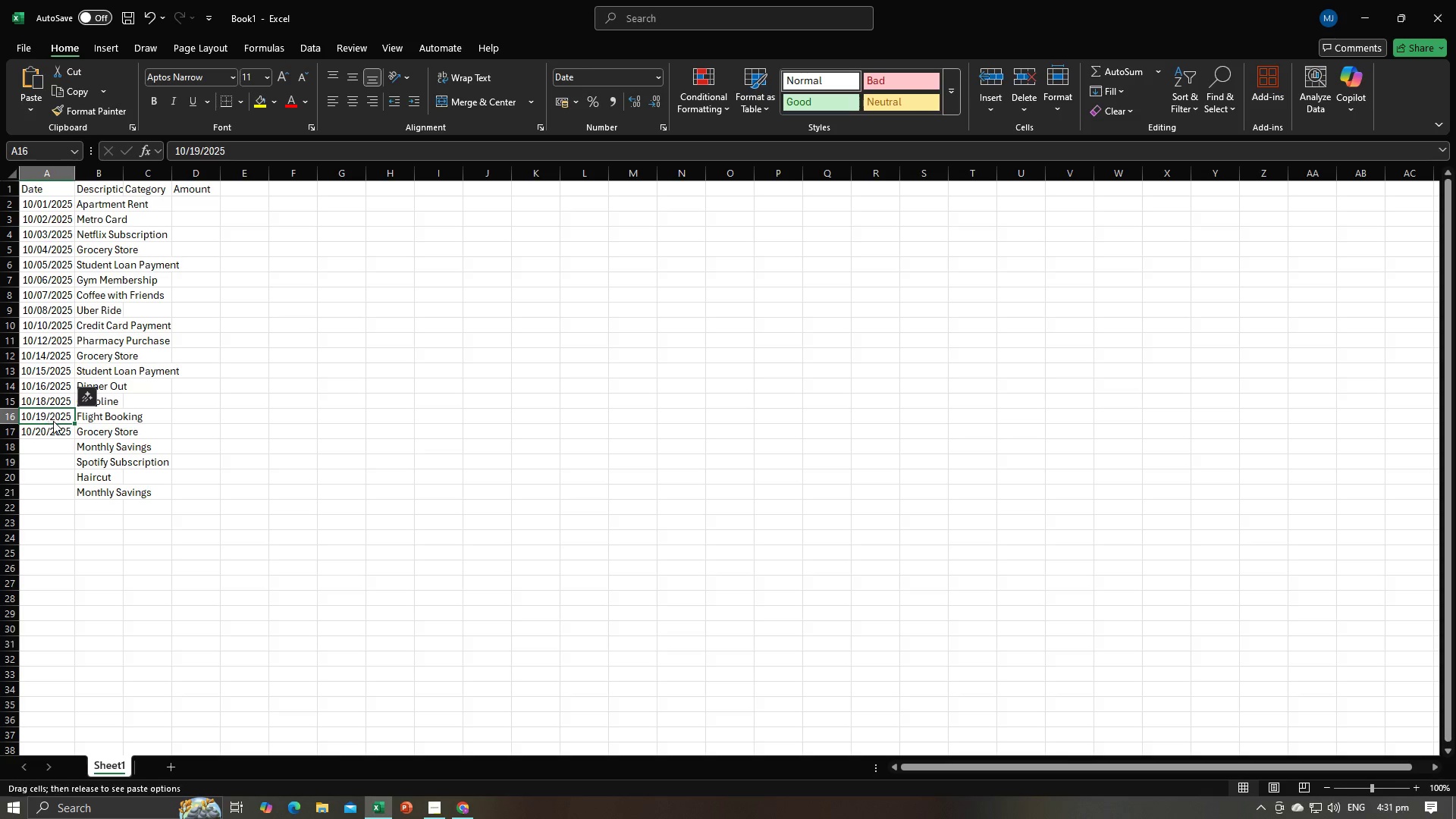 
right_click([53, 421])
 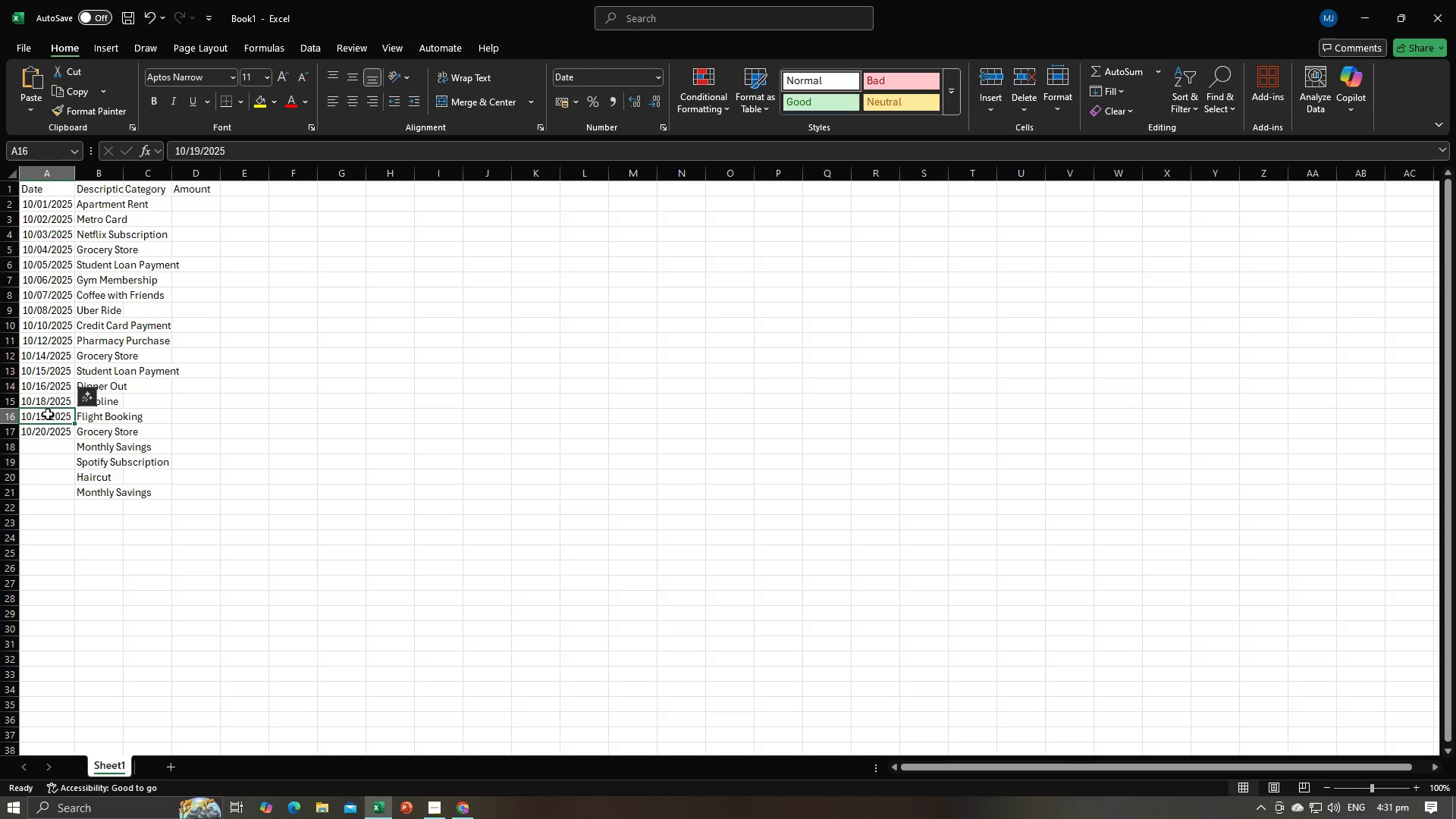 
right_click([48, 414])
 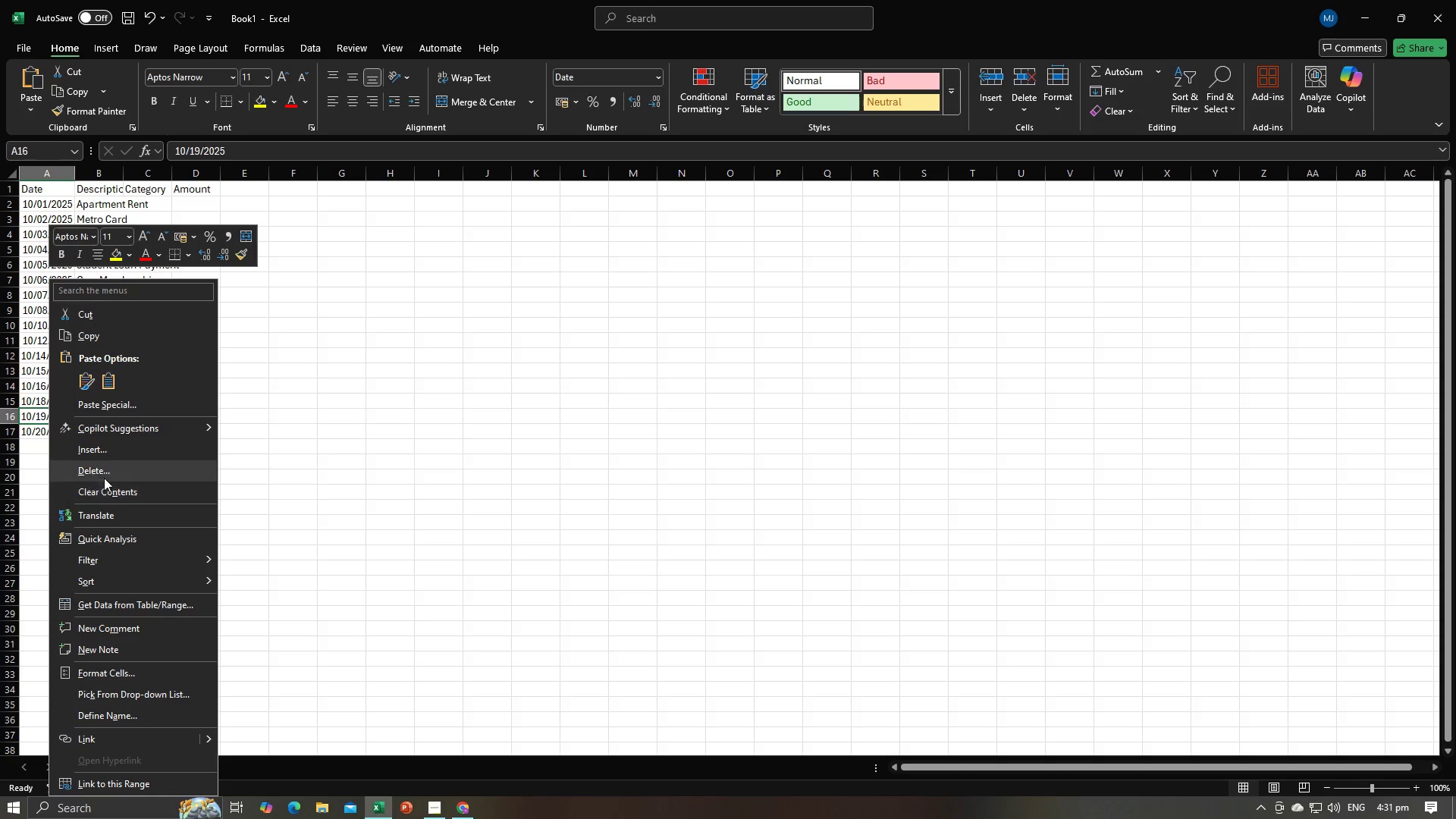 
left_click([103, 469])
 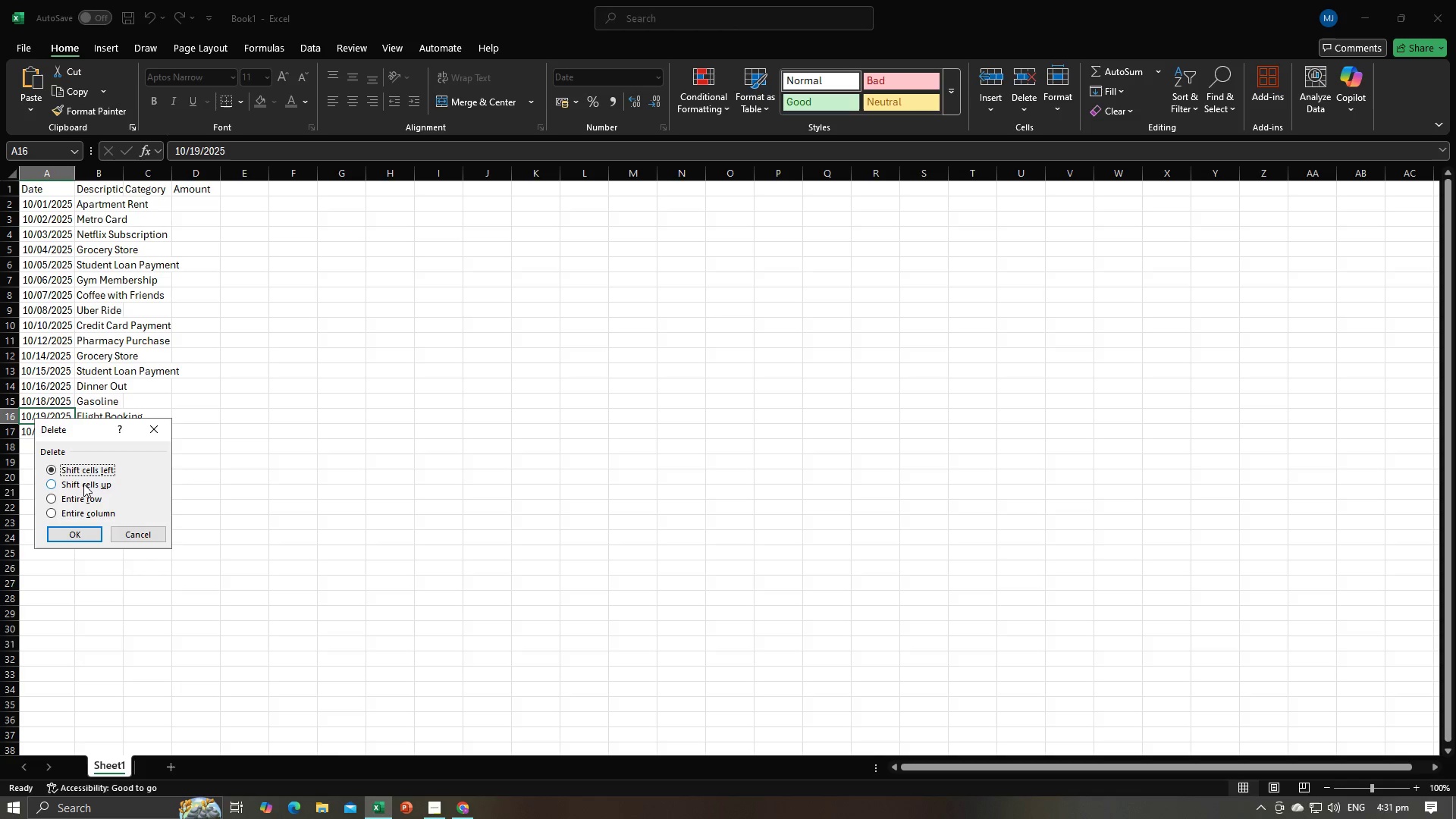 
left_click([84, 481])
 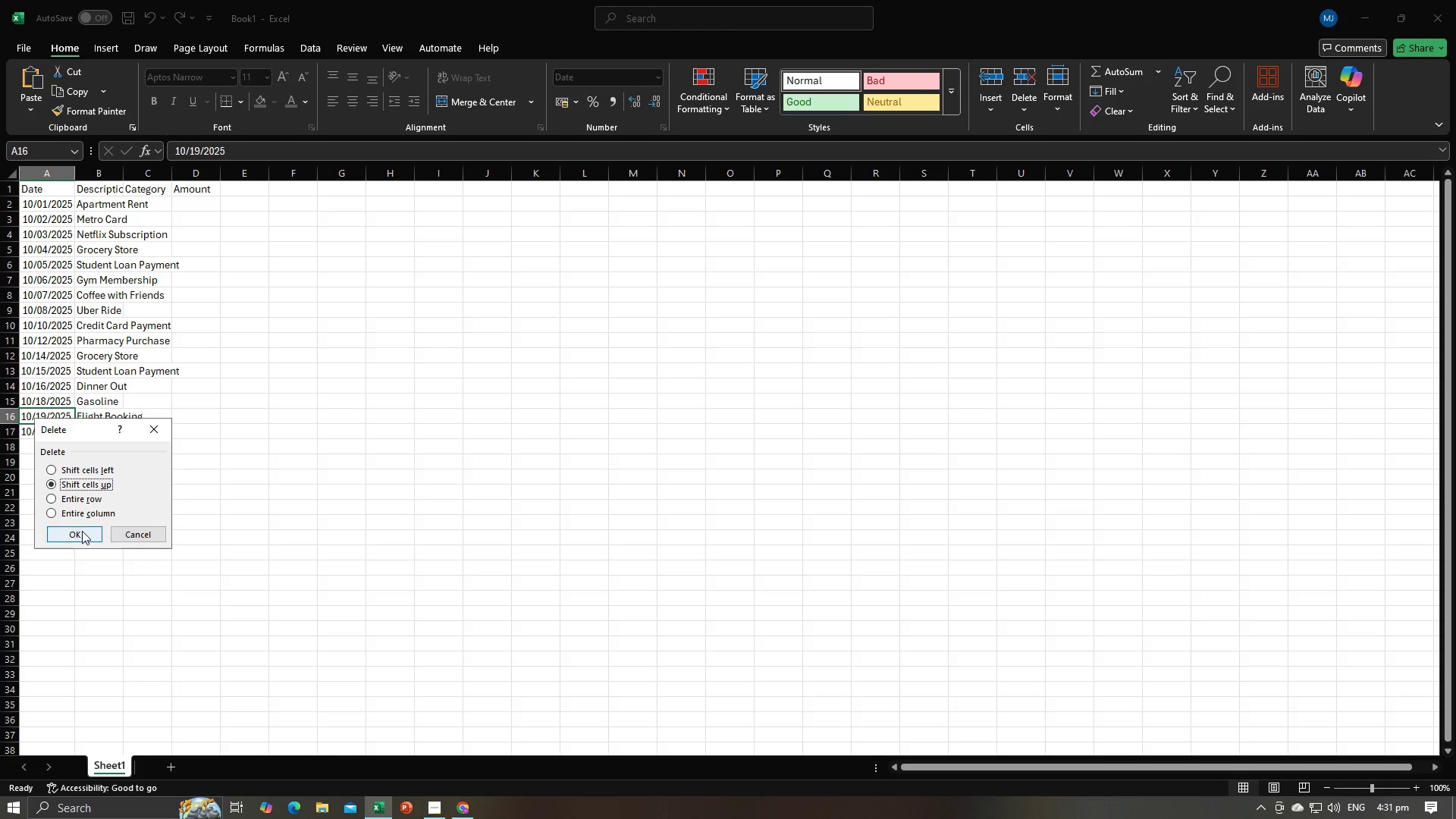 
left_click([82, 531])
 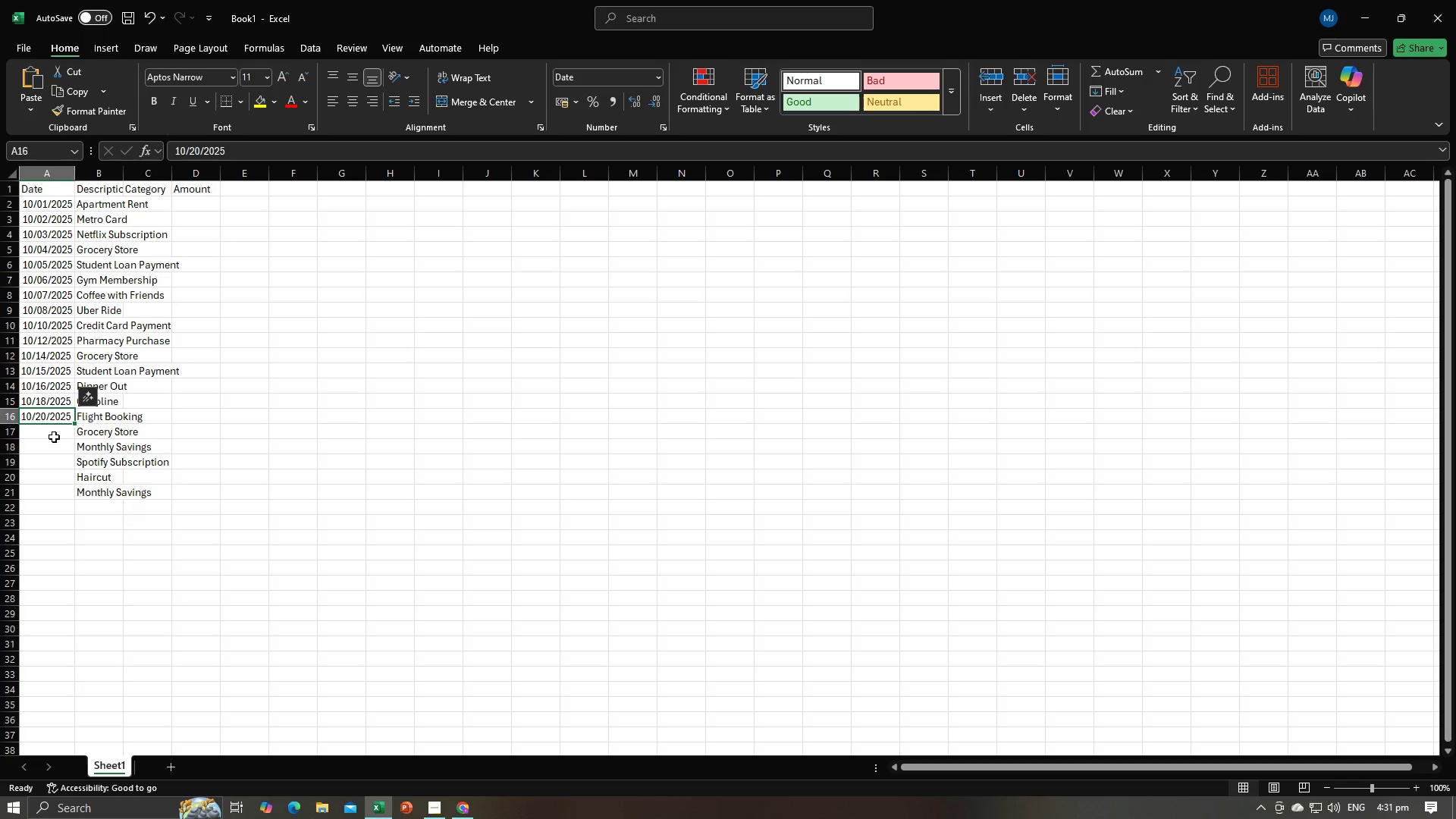 
left_click([53, 436])
 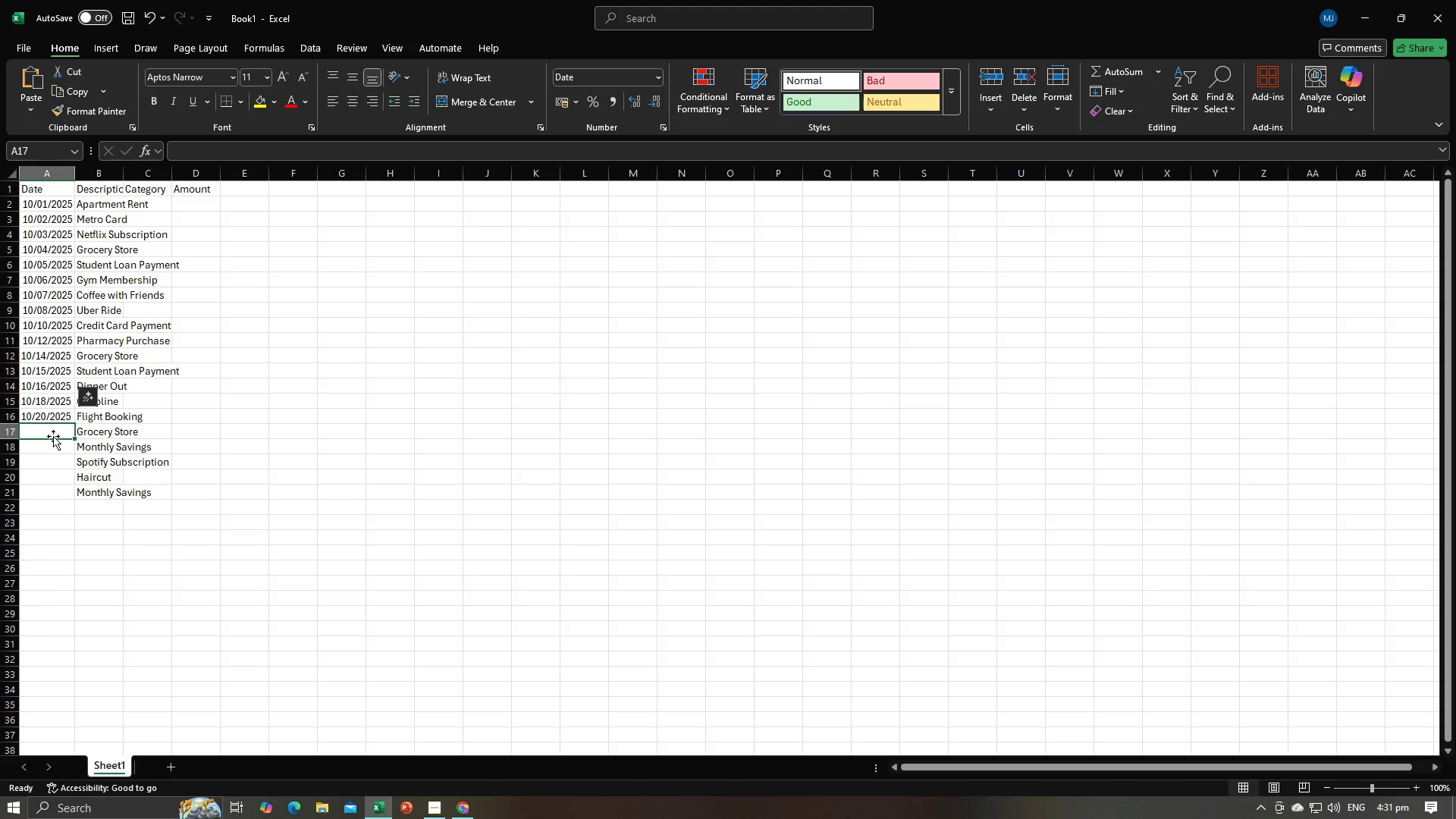 
key(Alt+AltLeft)
 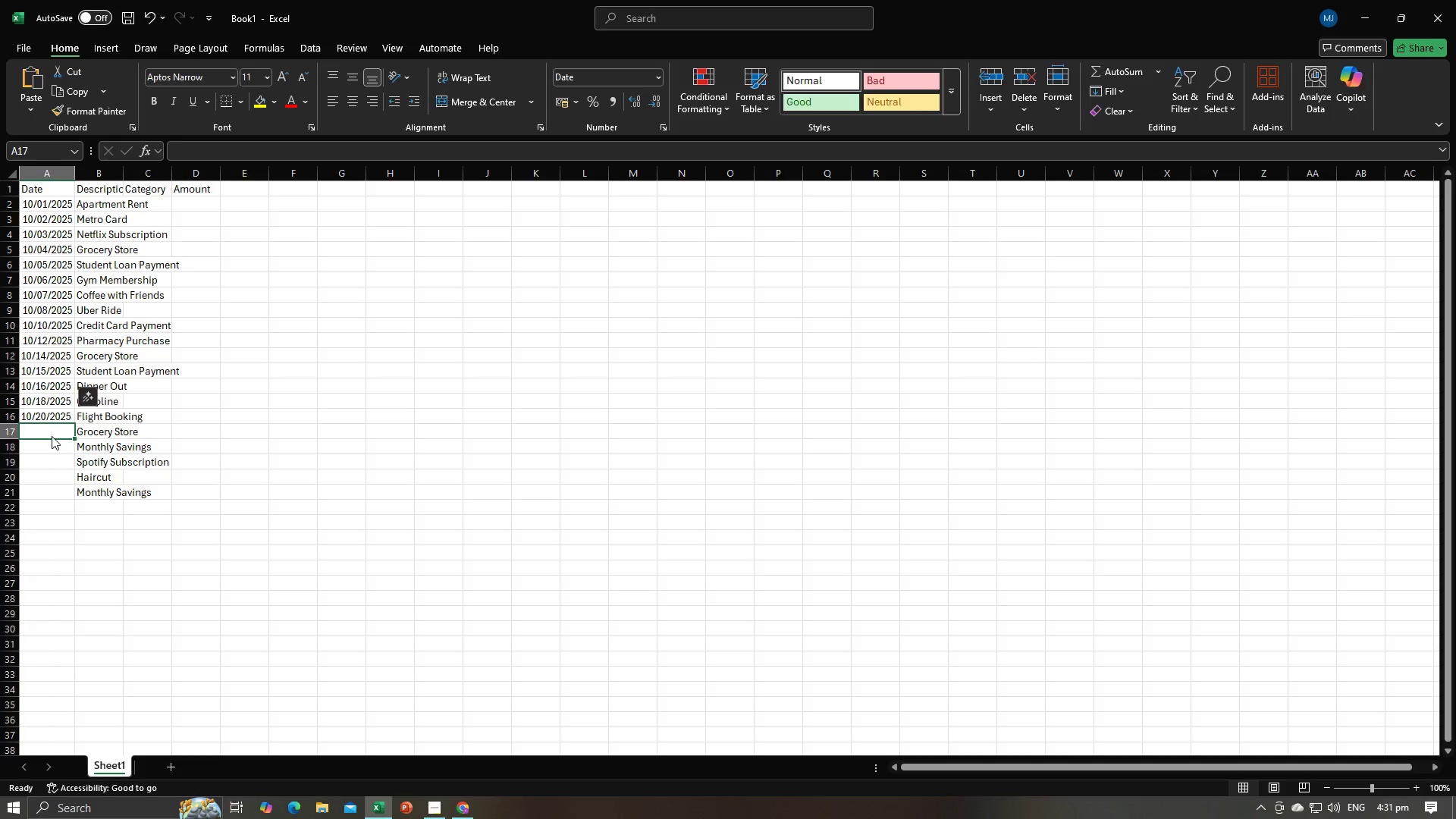 
key(Alt+Tab)
 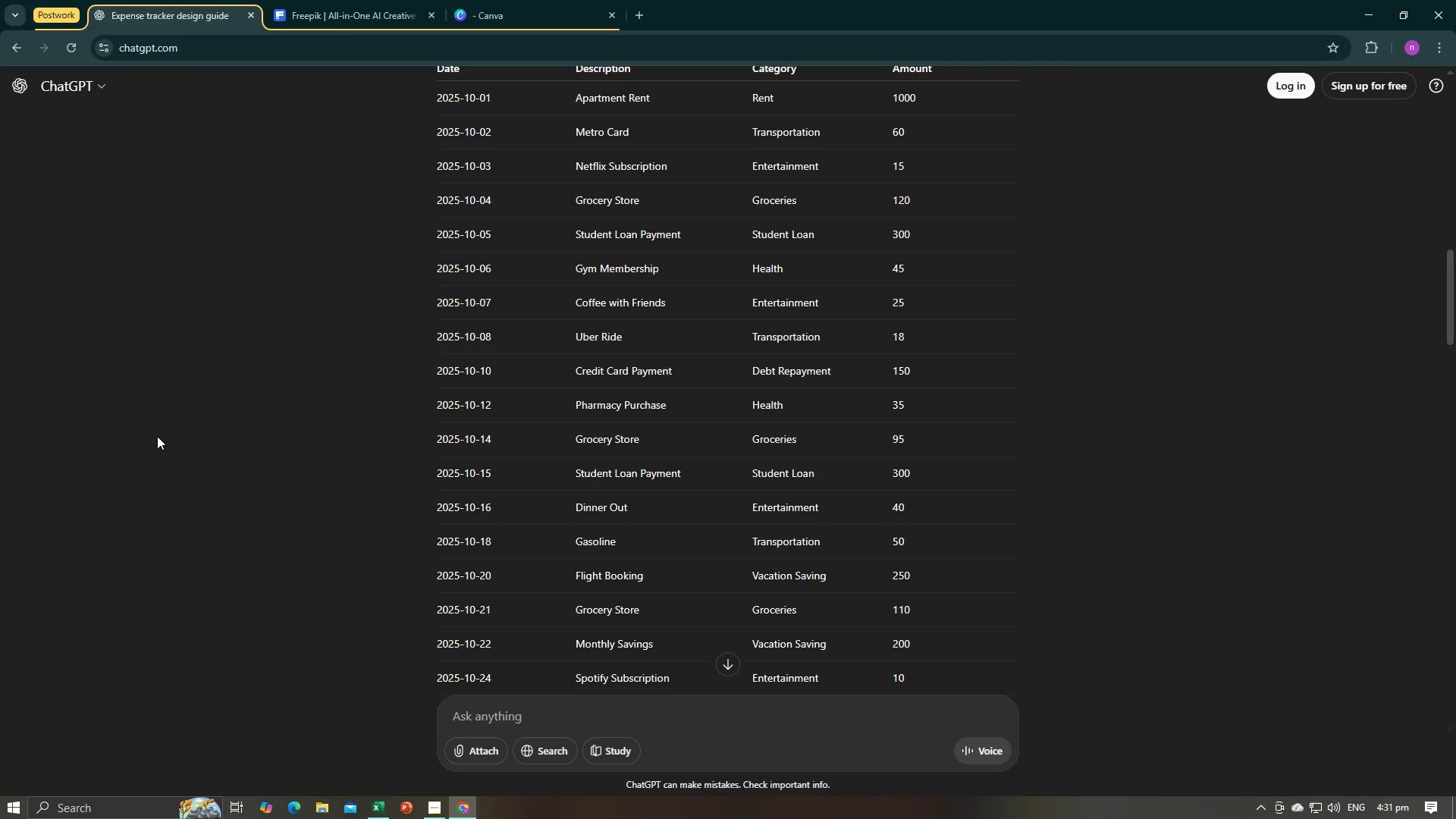 
key(Alt+AltLeft)
 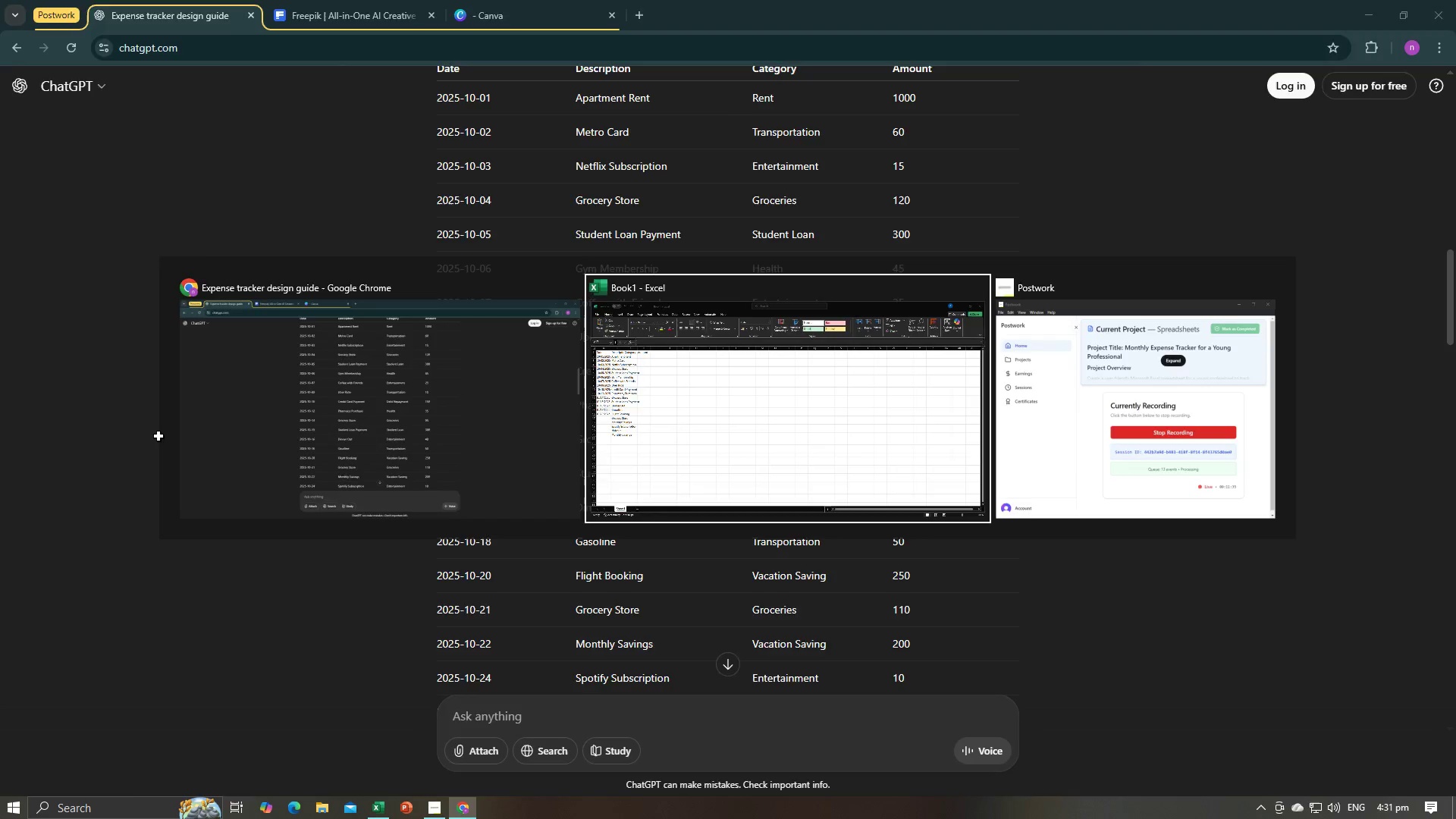 
key(Tab)
type(10/21/2025)
 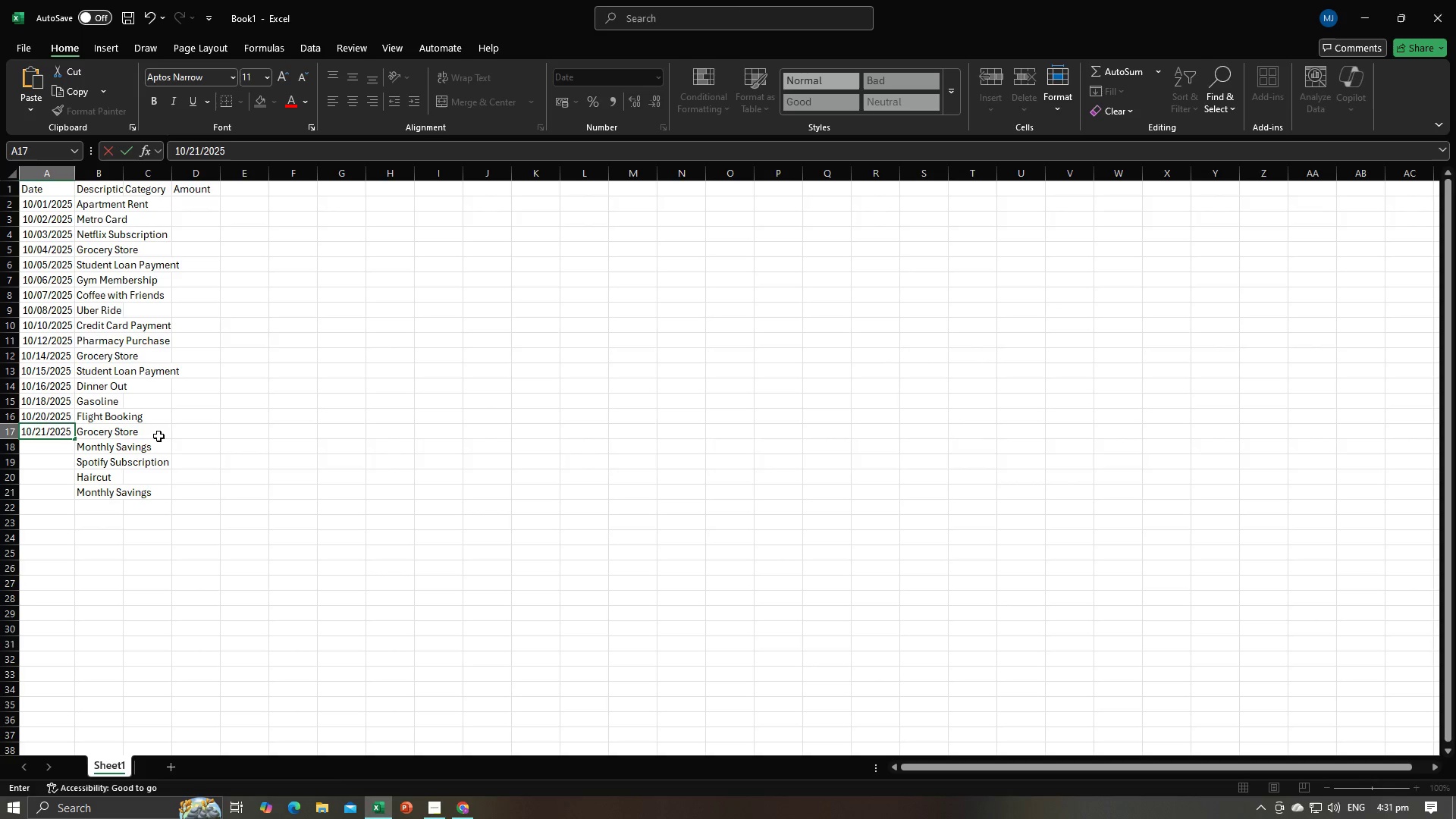 
key(Enter)
 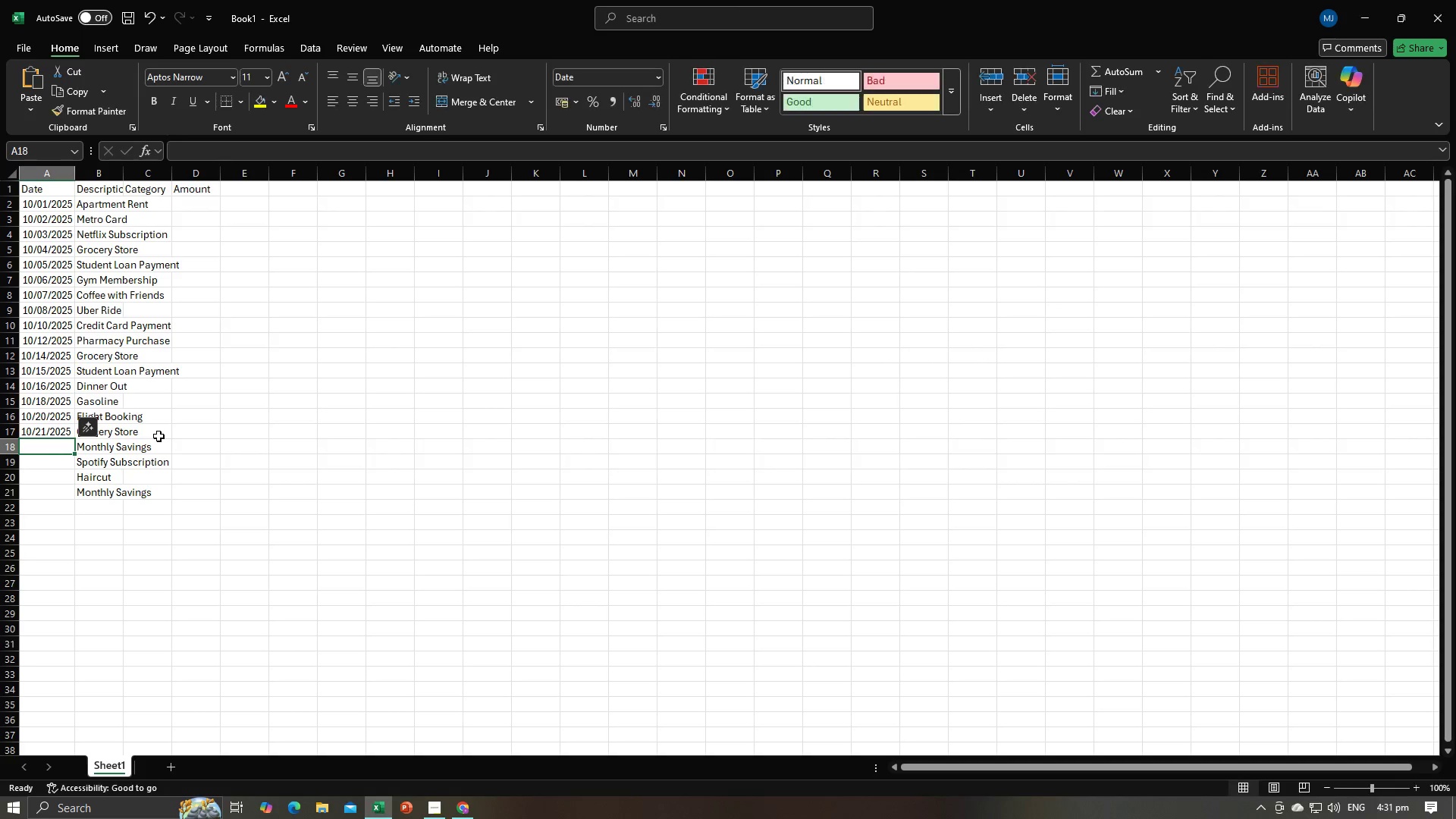 
key(Alt+AltLeft)
 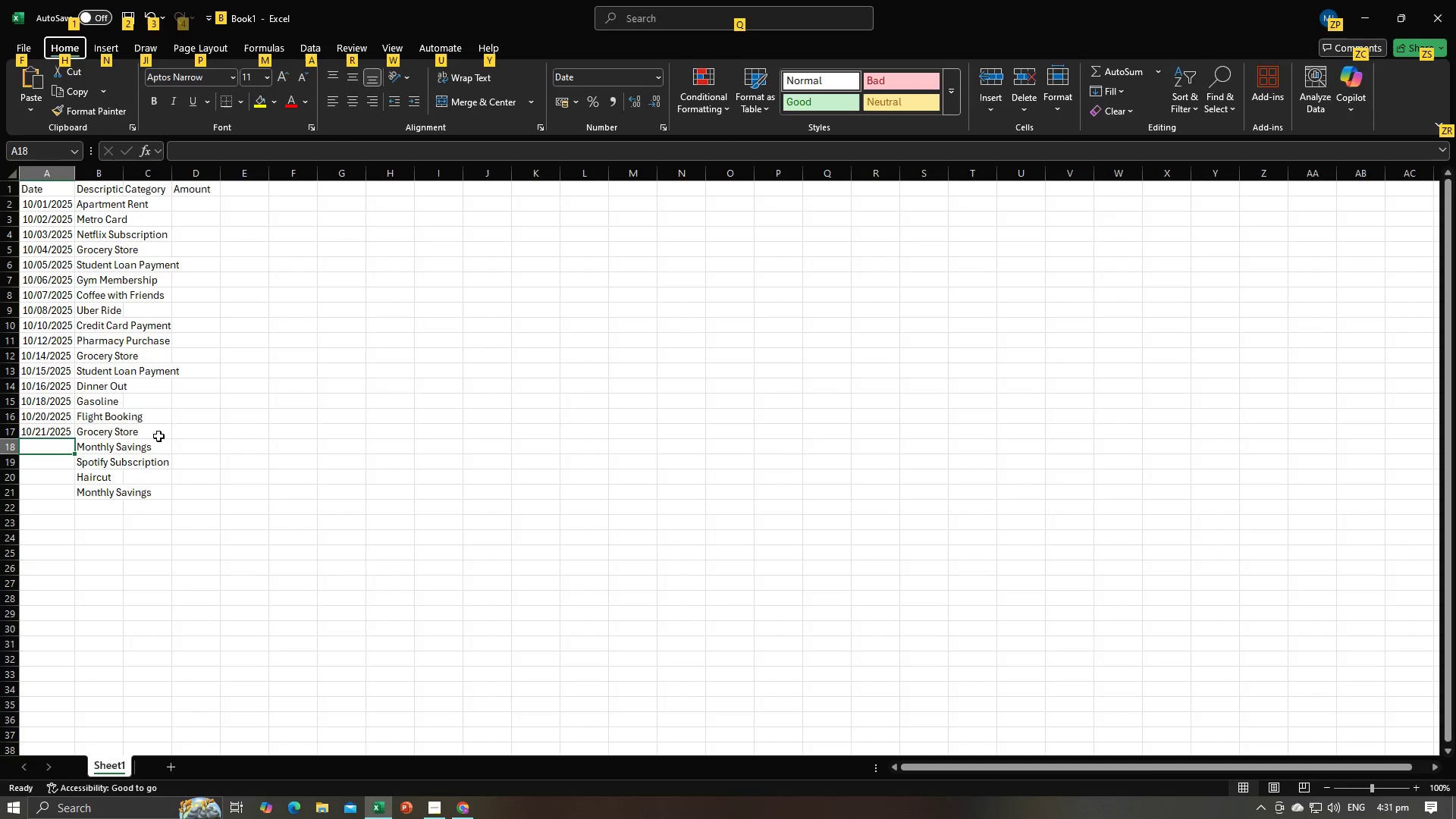 
key(Alt+AltLeft)
 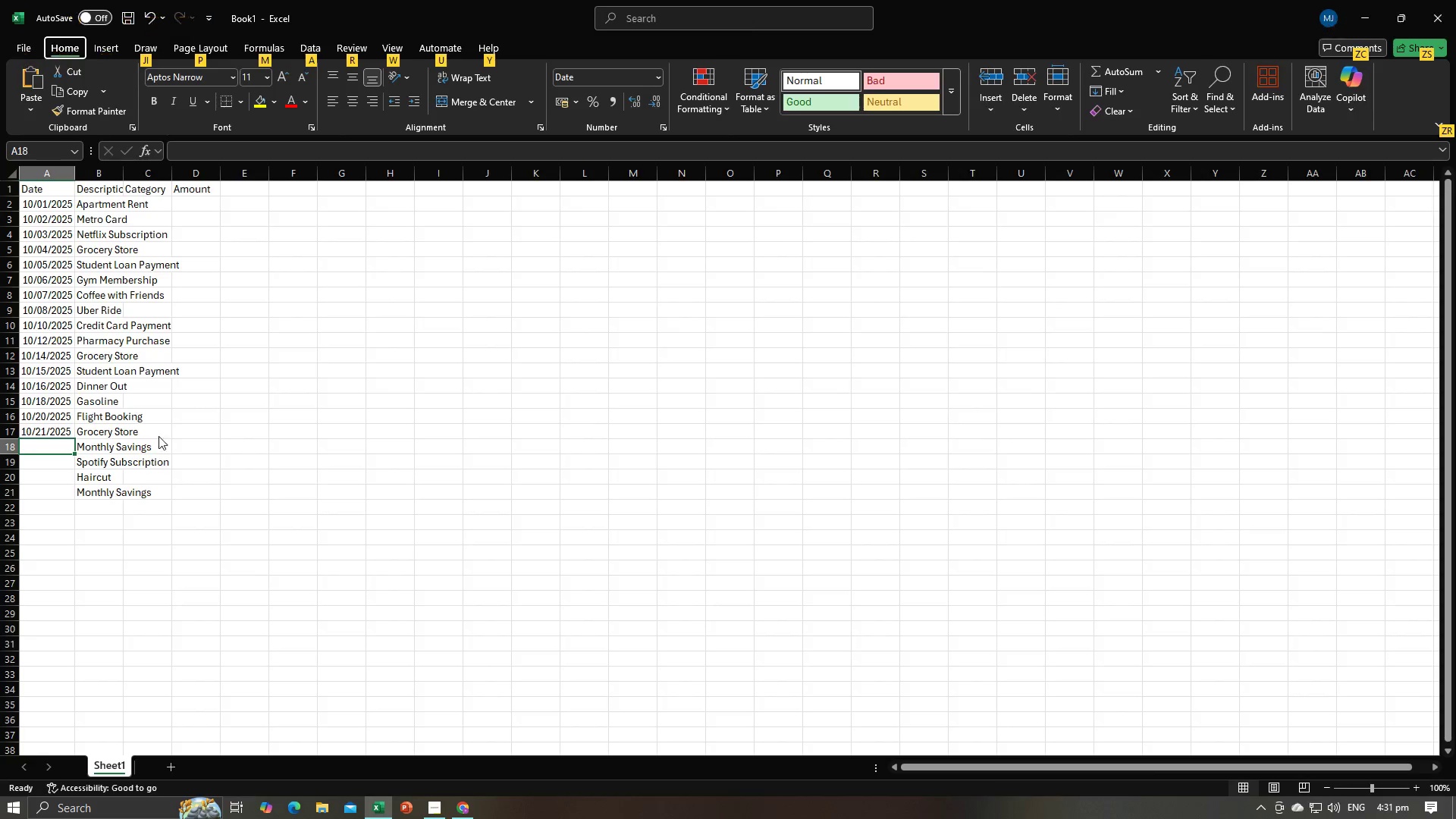 
key(Alt+Tab)
 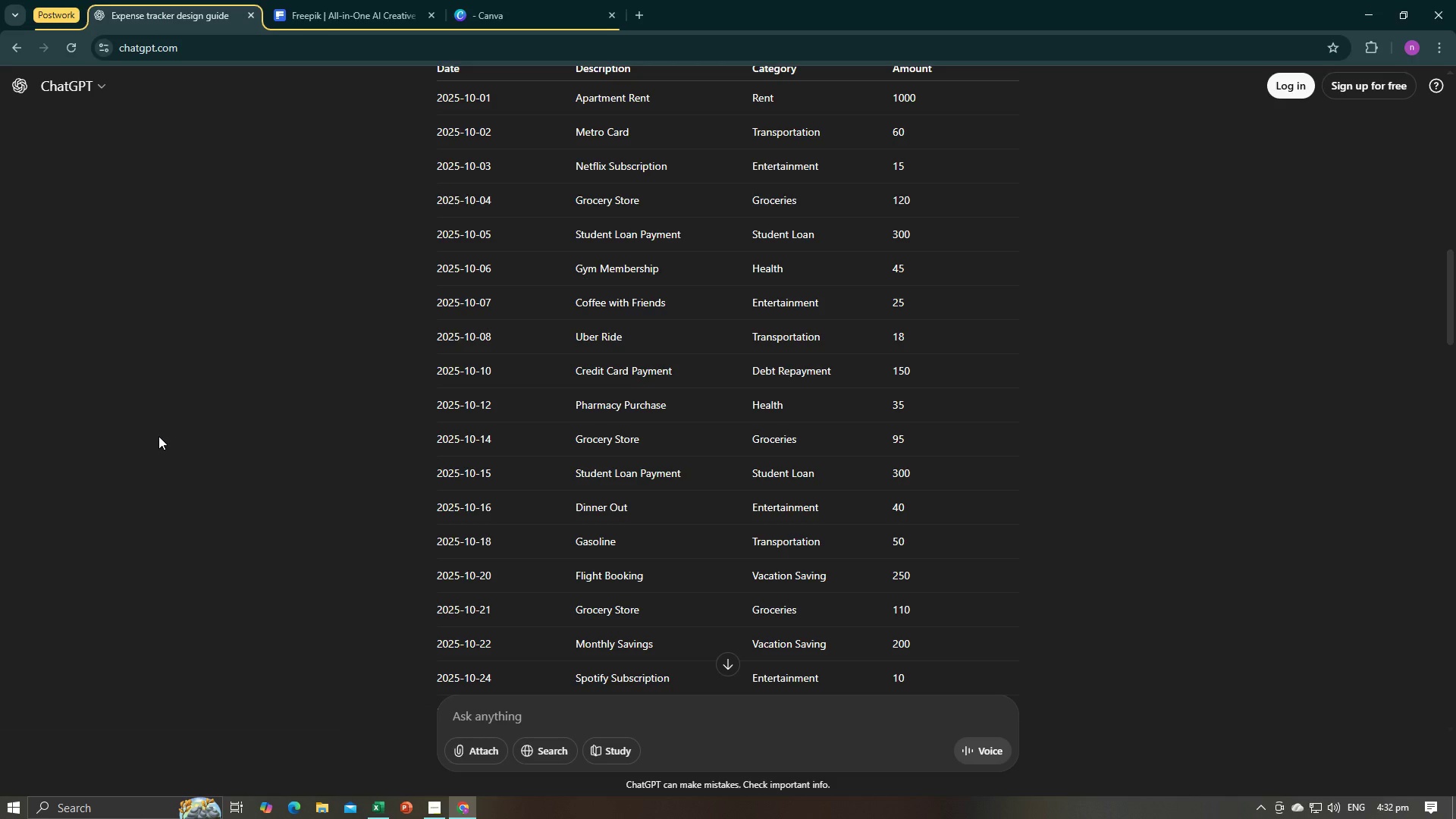 
key(Alt+AltLeft)
 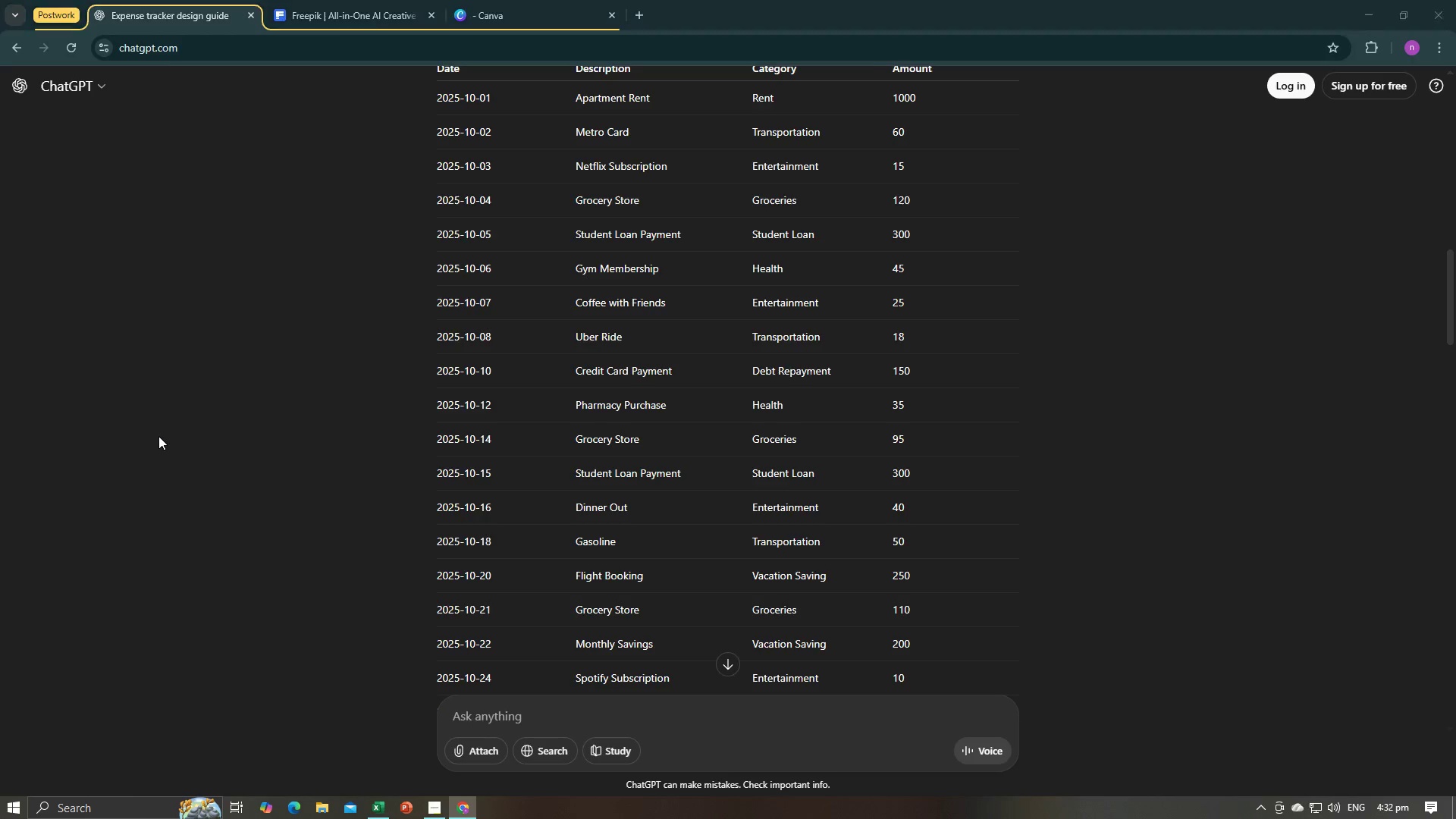 
key(Tab)
type(10/22/2025)
 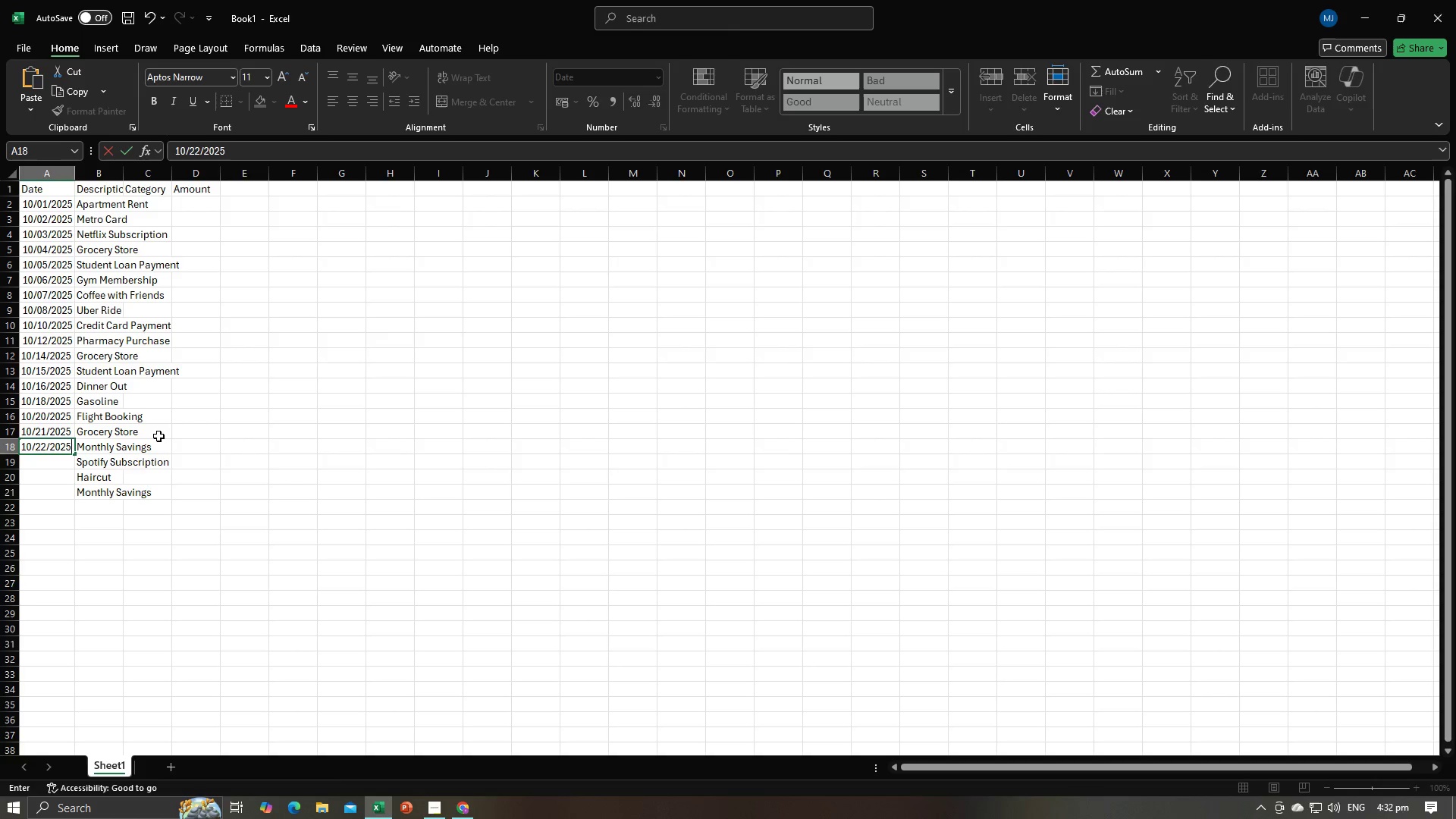 
key(Enter)
 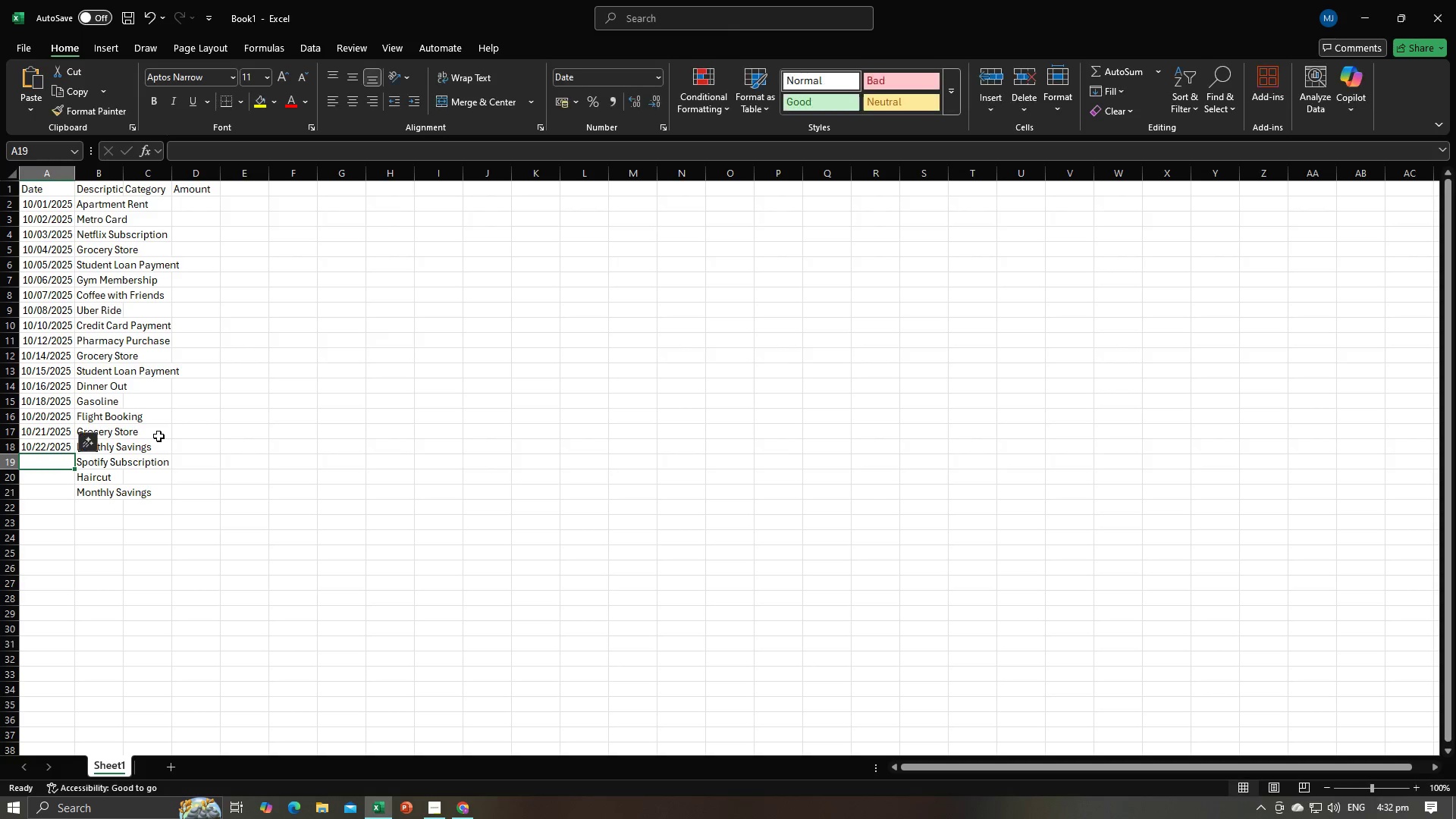 
key(Alt+AltLeft)
 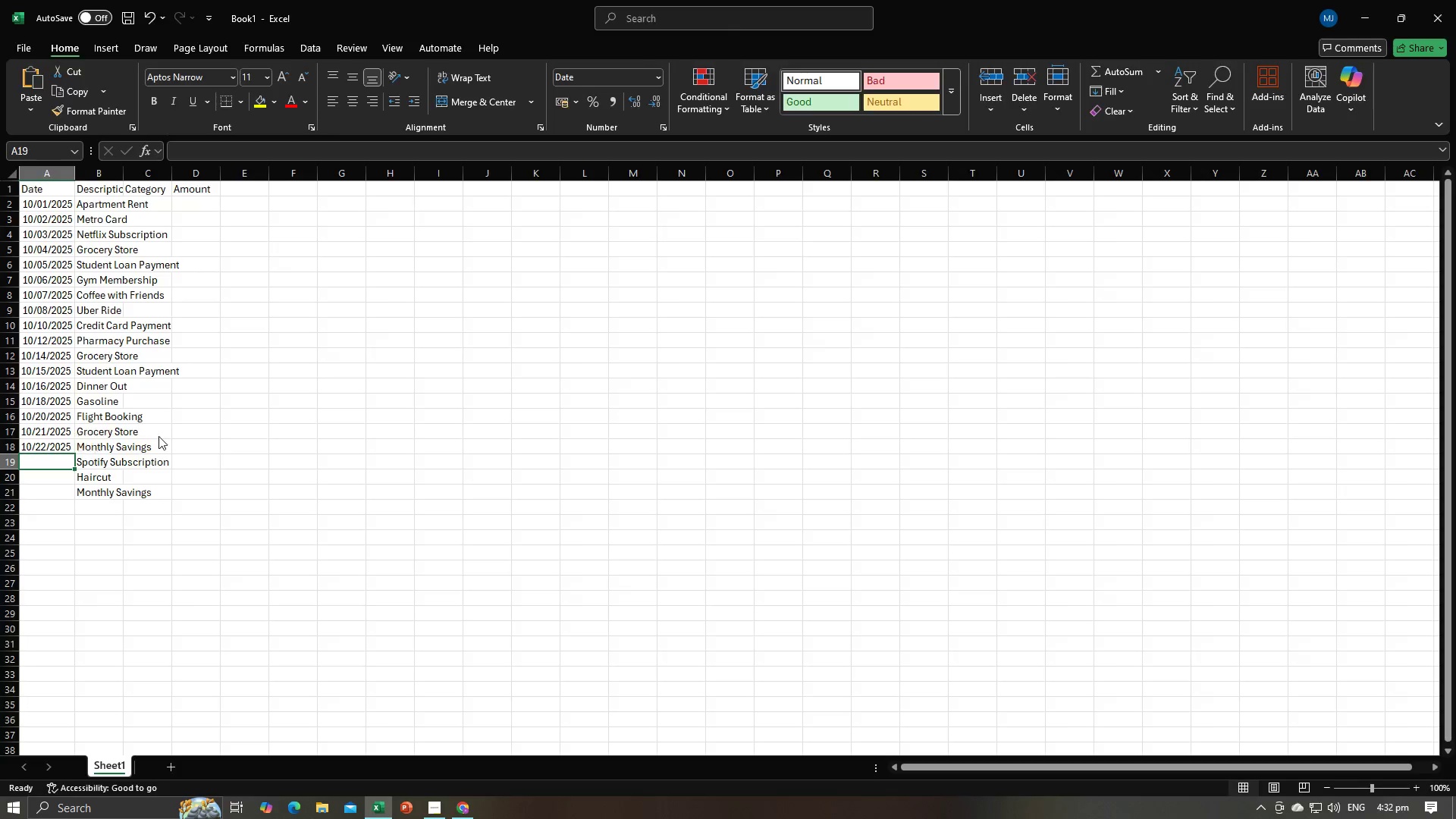 
key(Alt+Tab)
 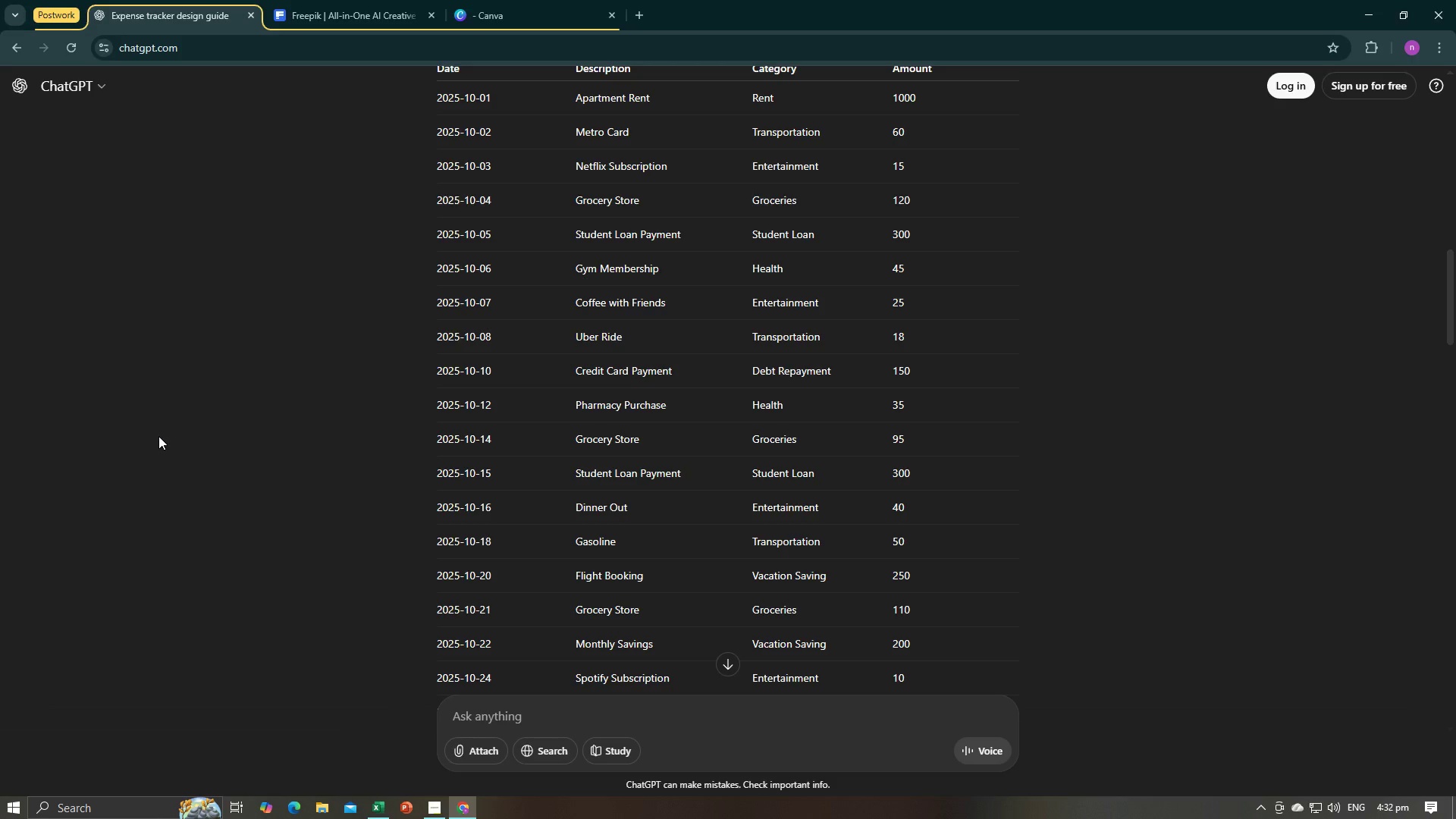 
key(Alt+AltLeft)
 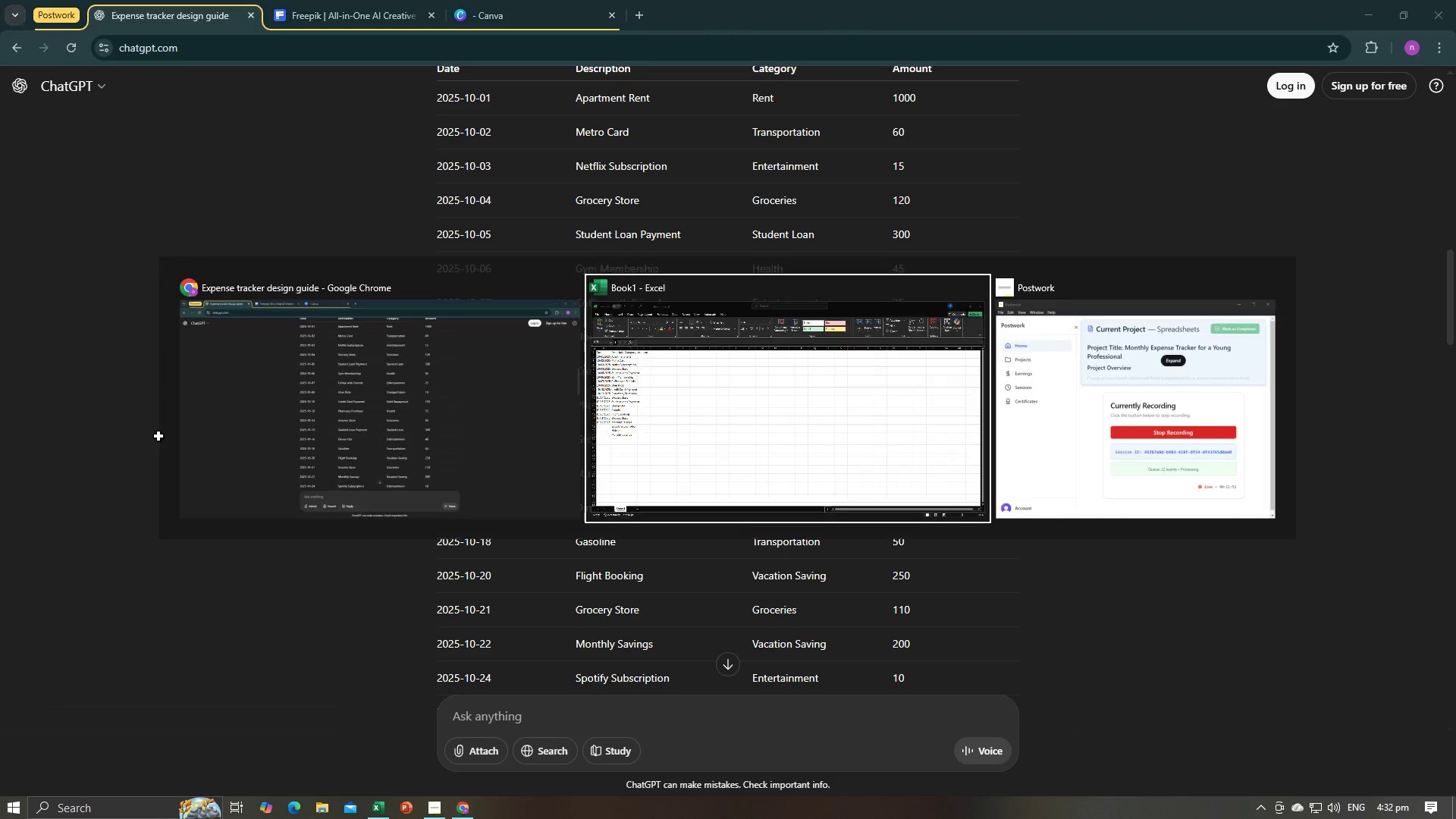 
key(Tab)
type(10/24/2025)
 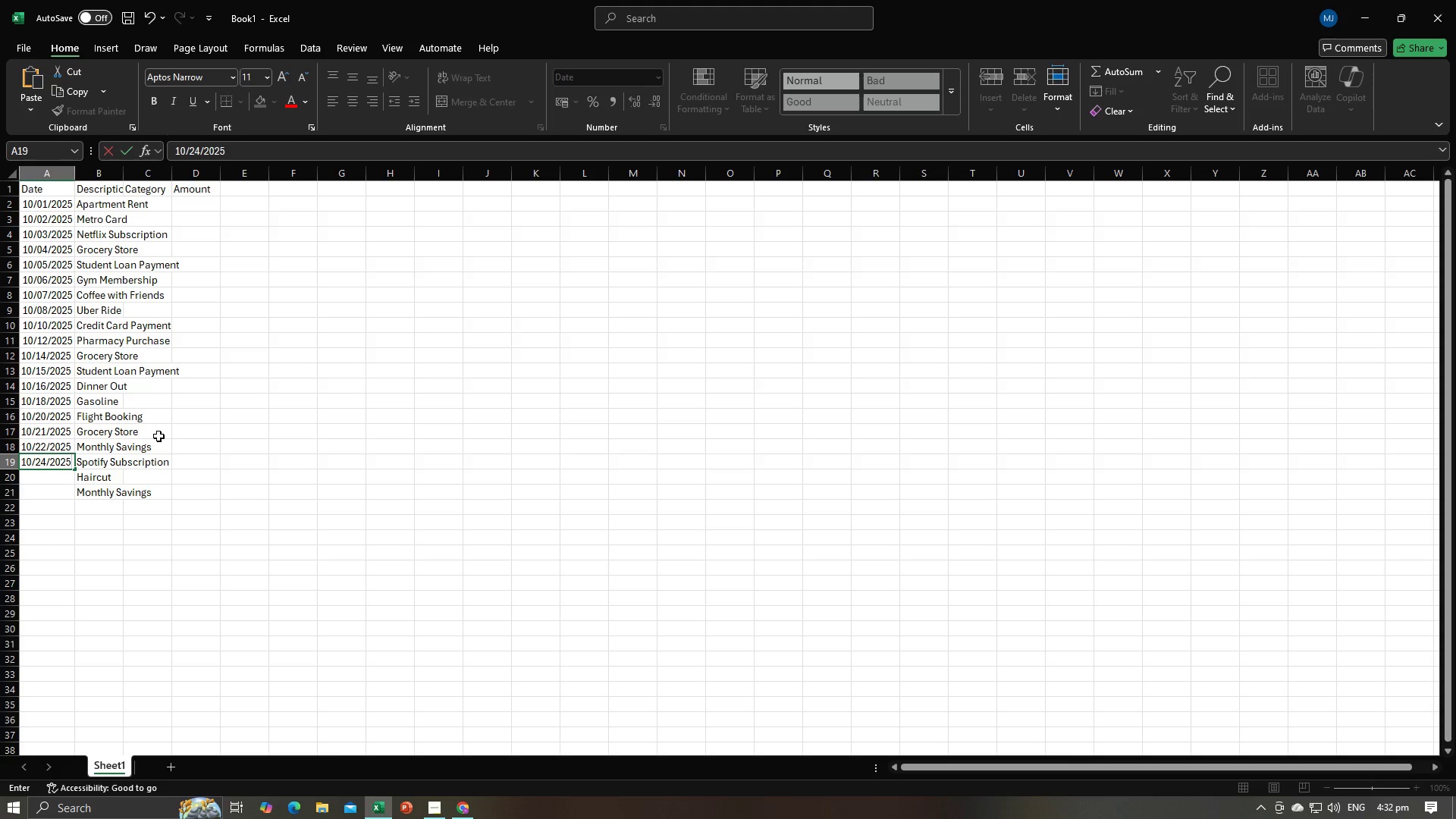 
key(Enter)
 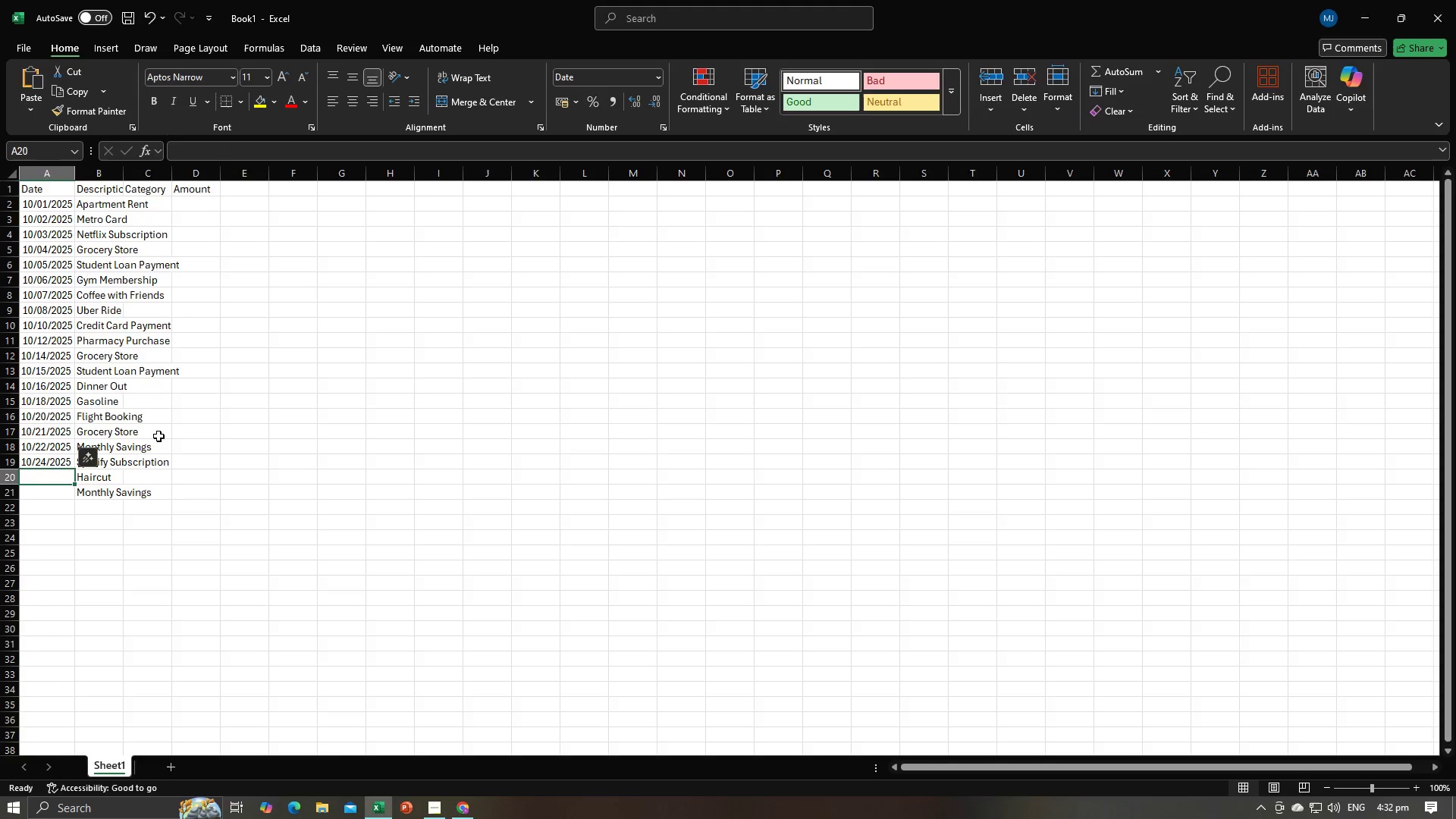 
key(Alt+AltLeft)
 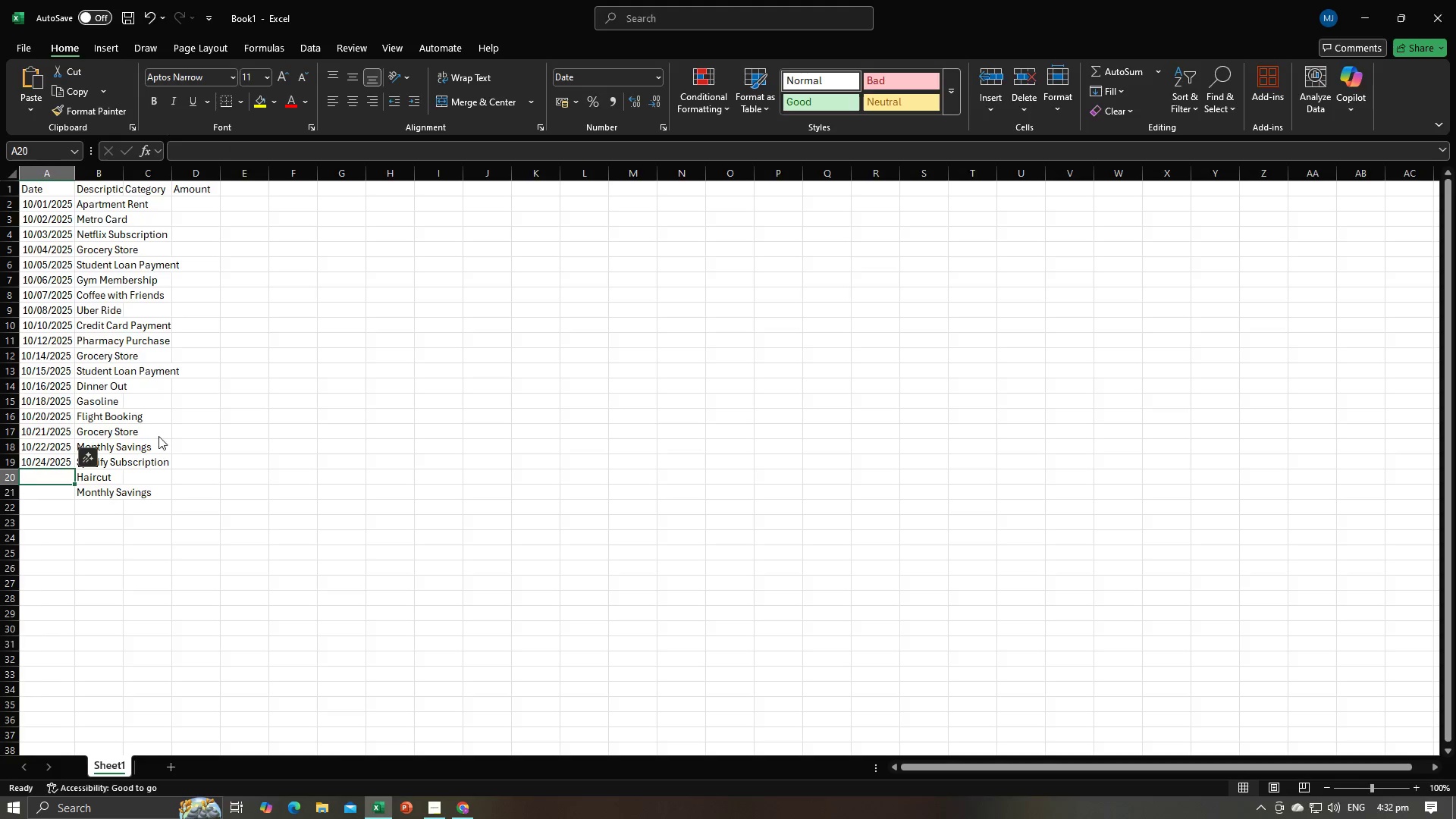 
key(Alt+Tab)
 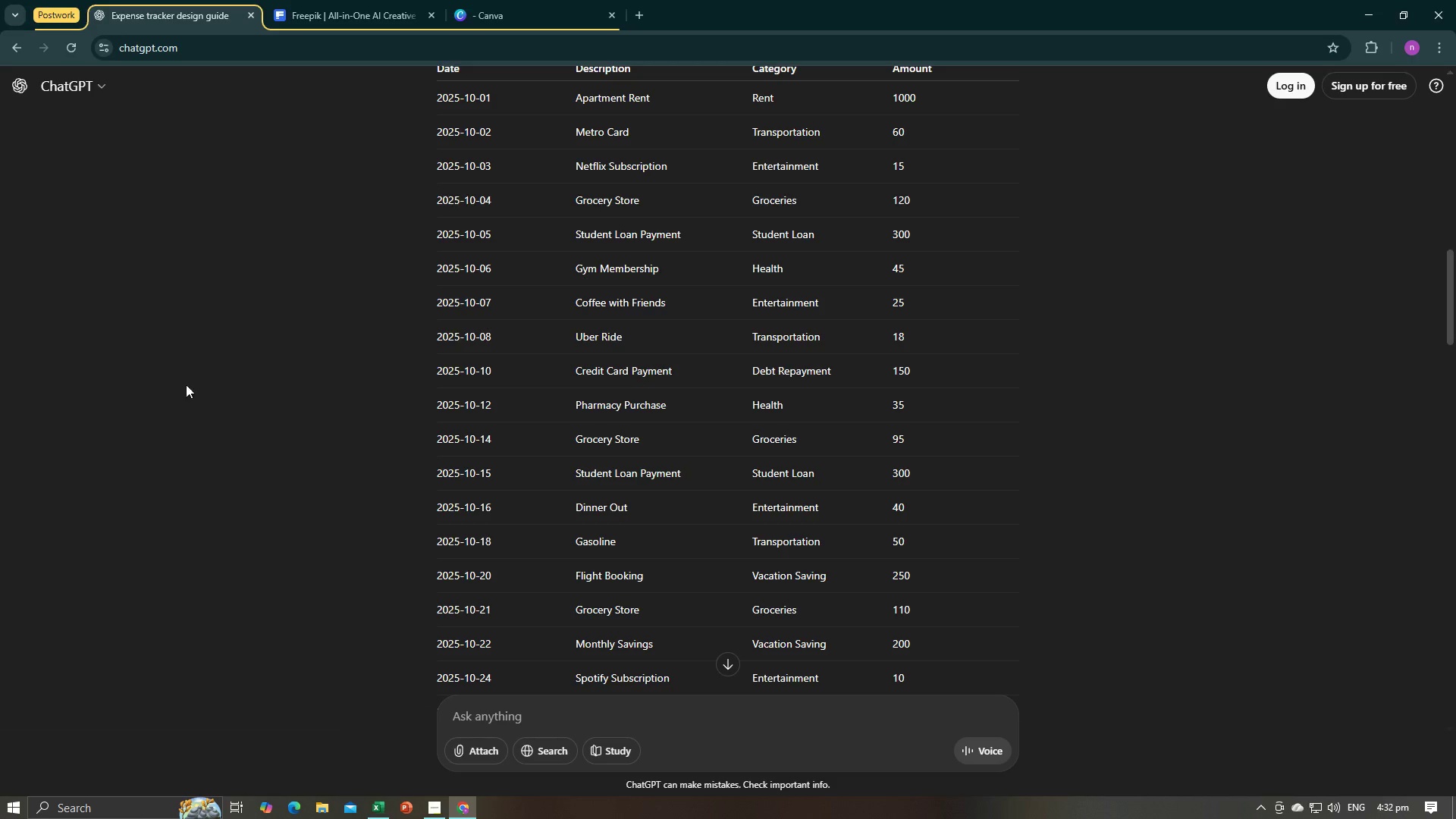 
scroll: coordinate [439, 416], scroll_direction: down, amount: 2.0
 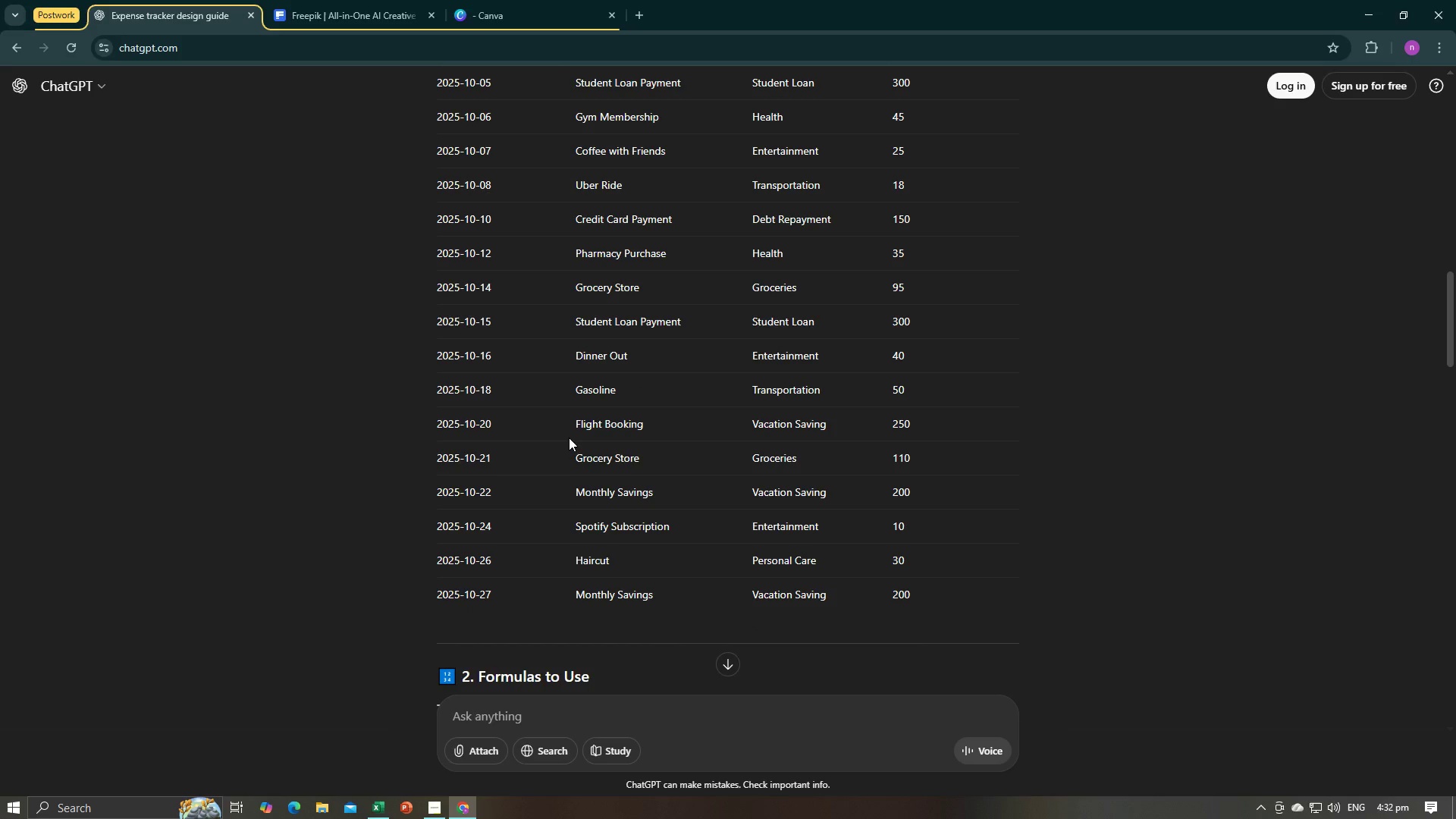 
key(Alt+AltLeft)
 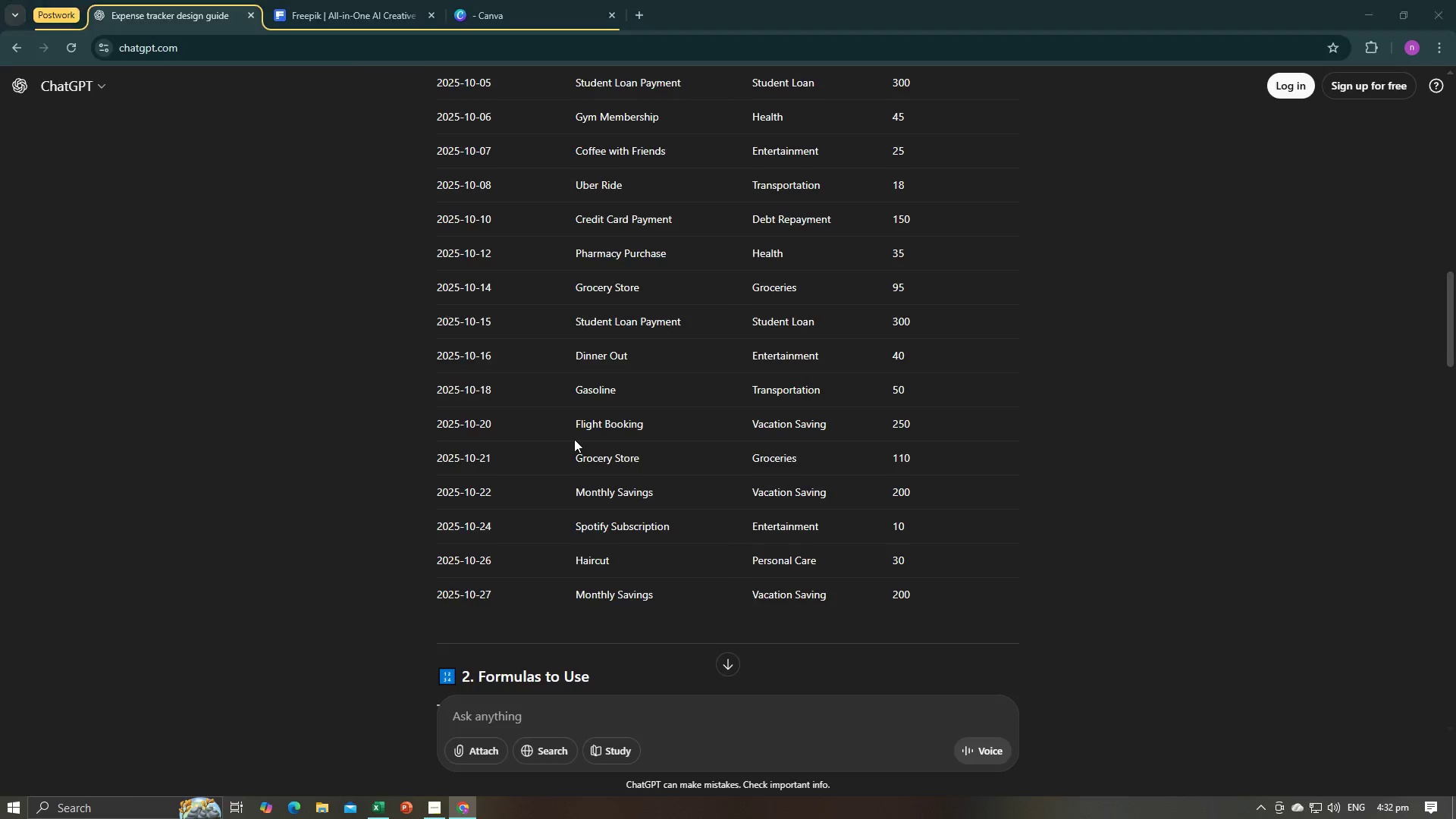 
key(Tab)
type(10/26/2025)
 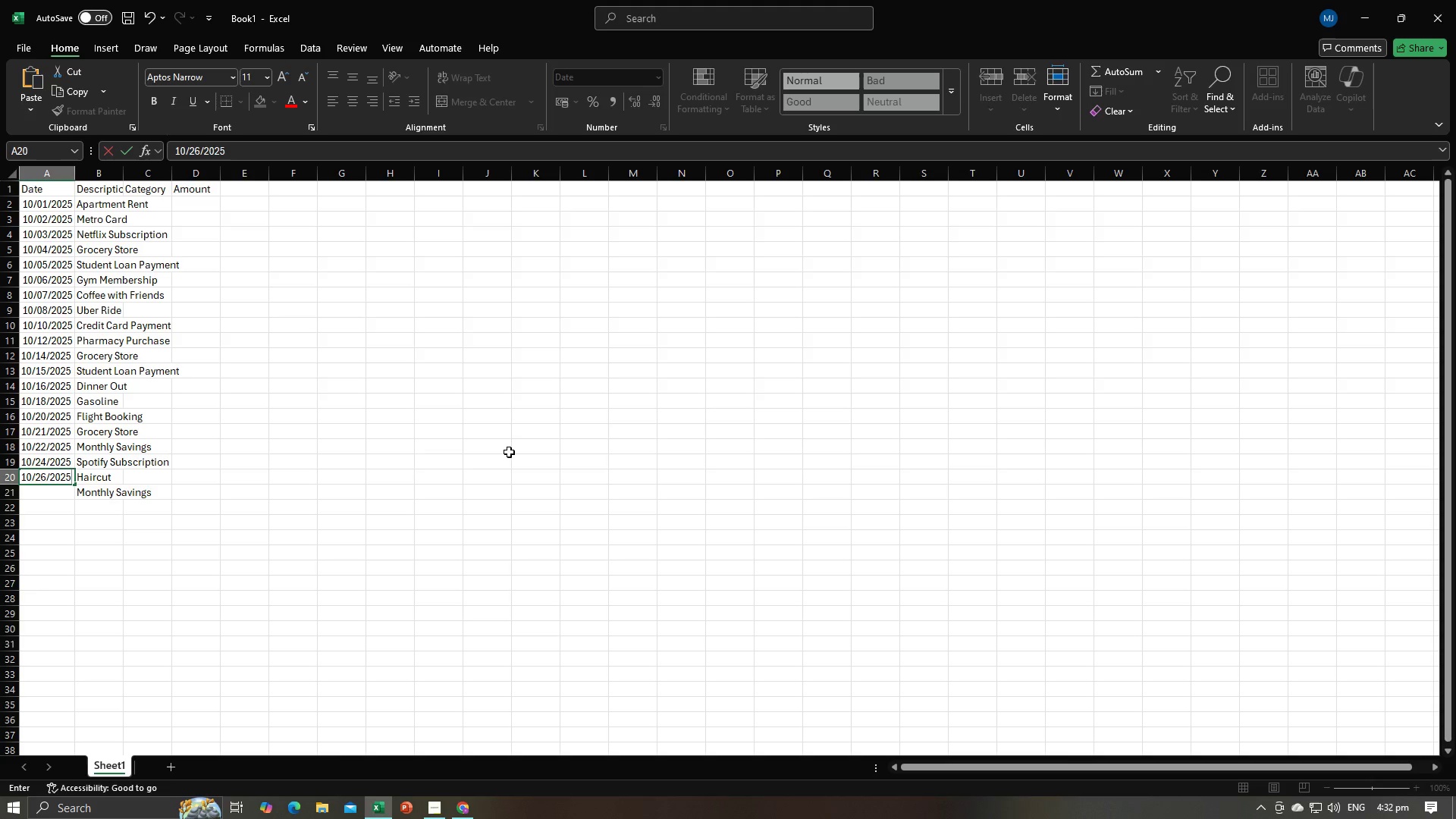 
key(Enter)
 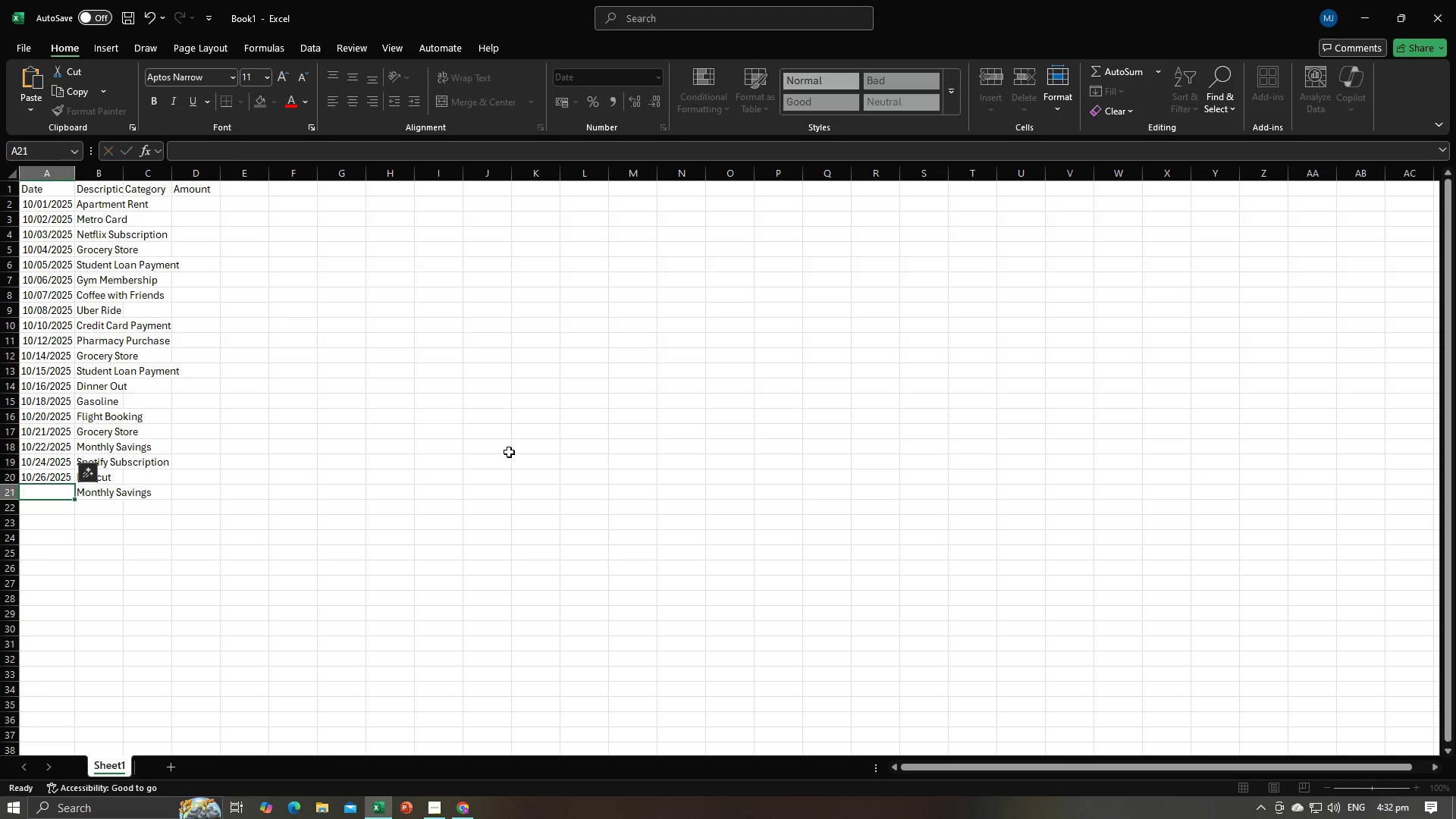 
key(Alt+AltLeft)
 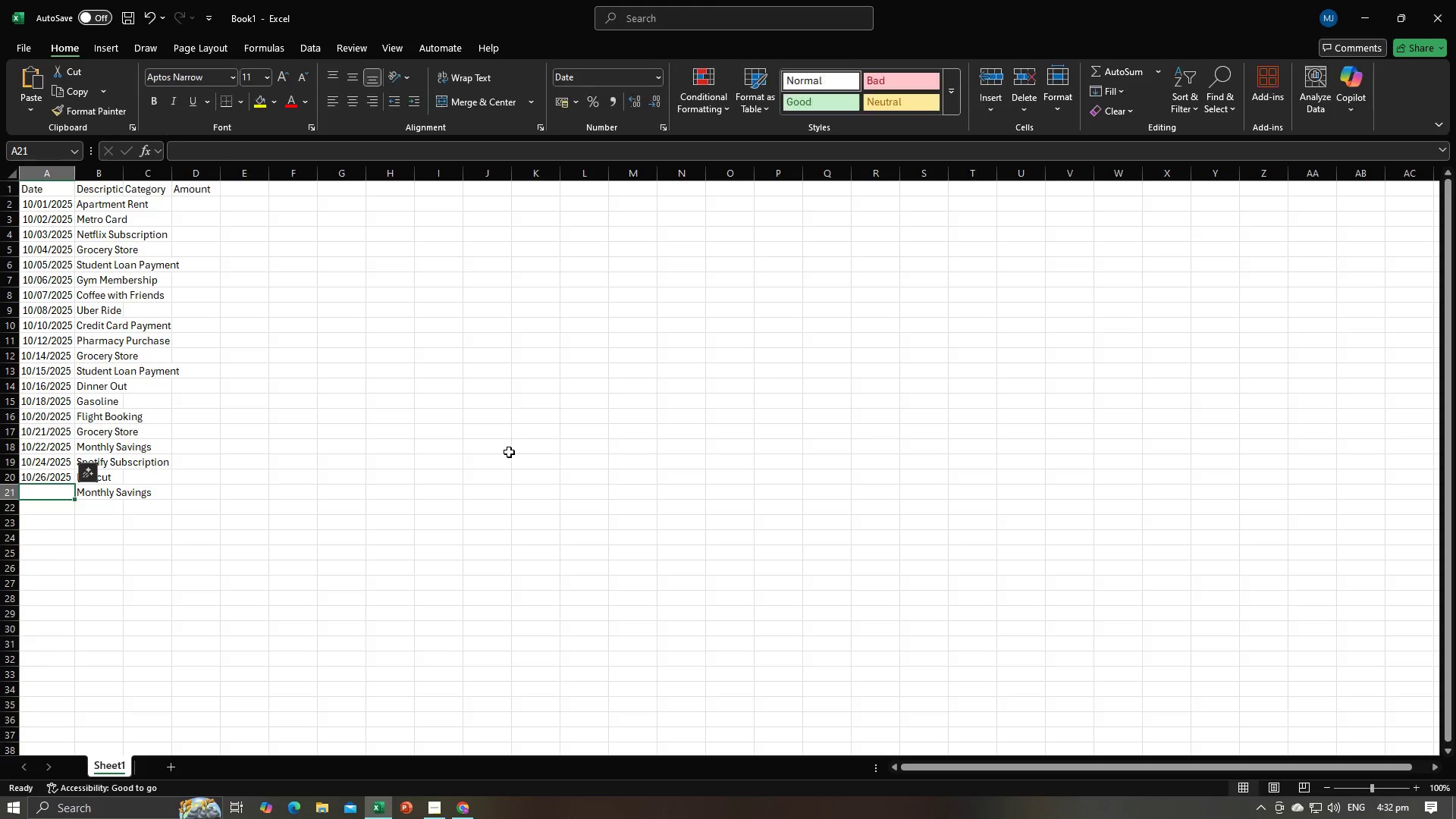 
key(Alt+Tab)
 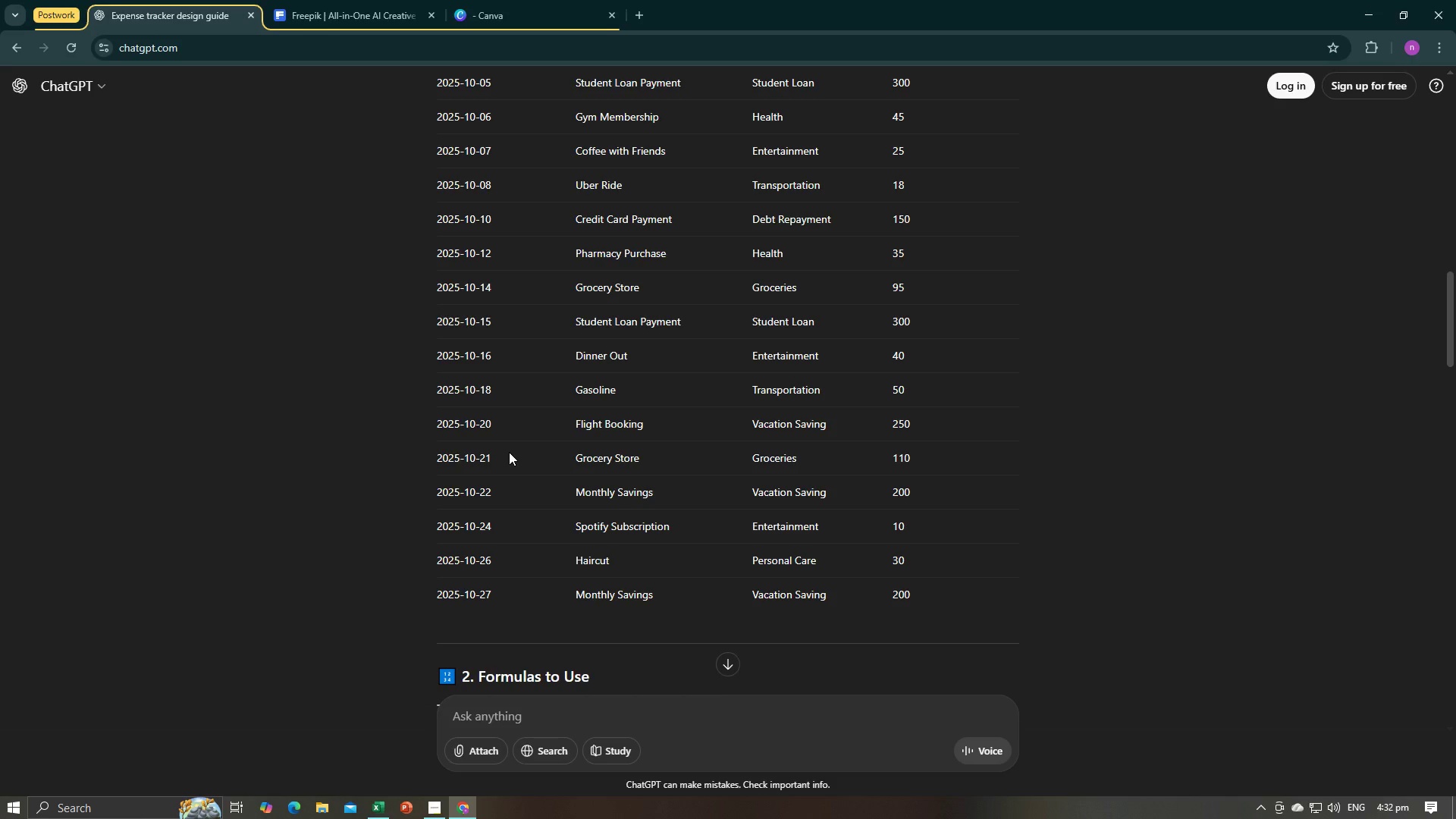 
key(Alt+AltLeft)
 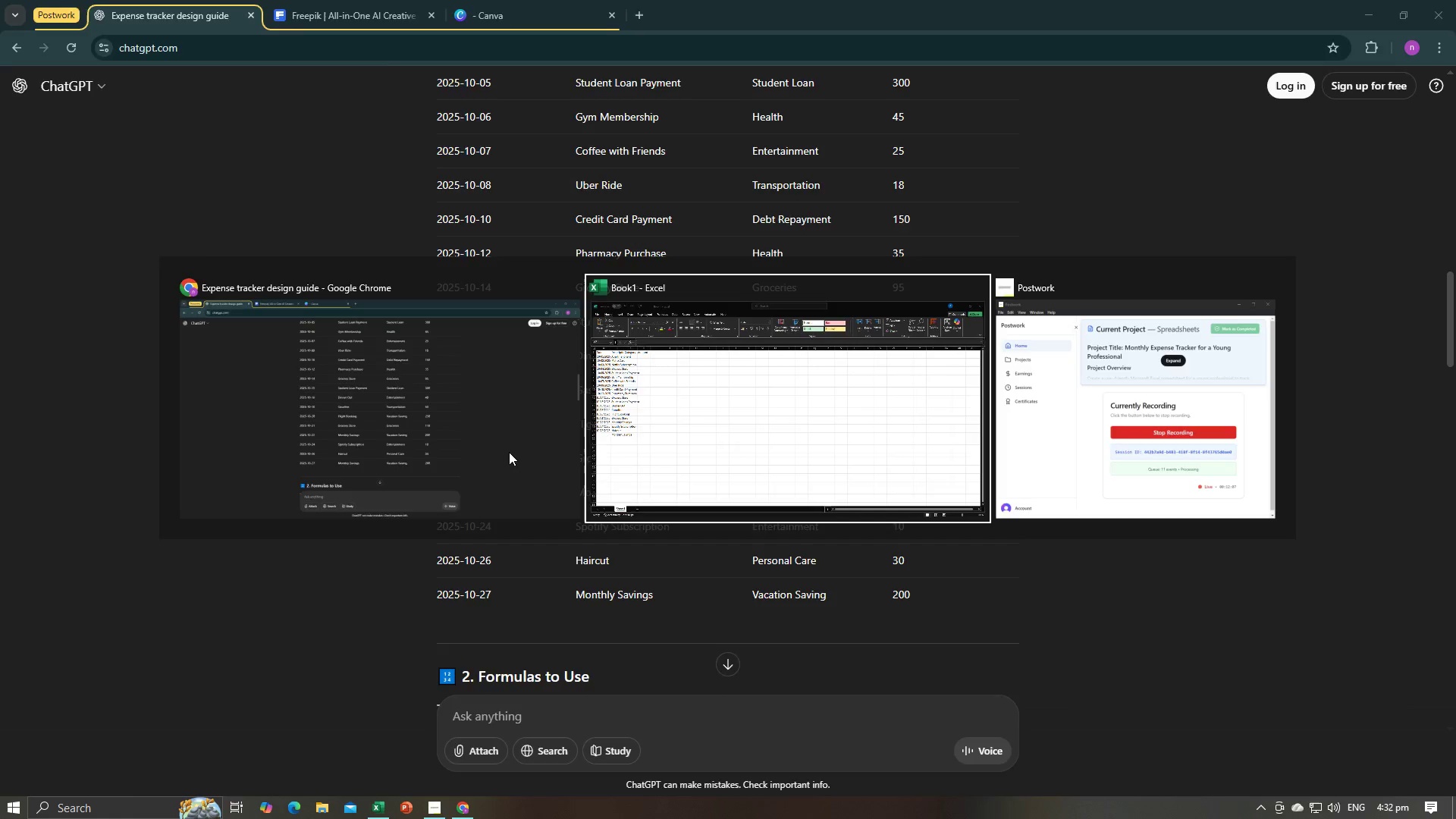 
key(Tab)
type(10/27/2025)
 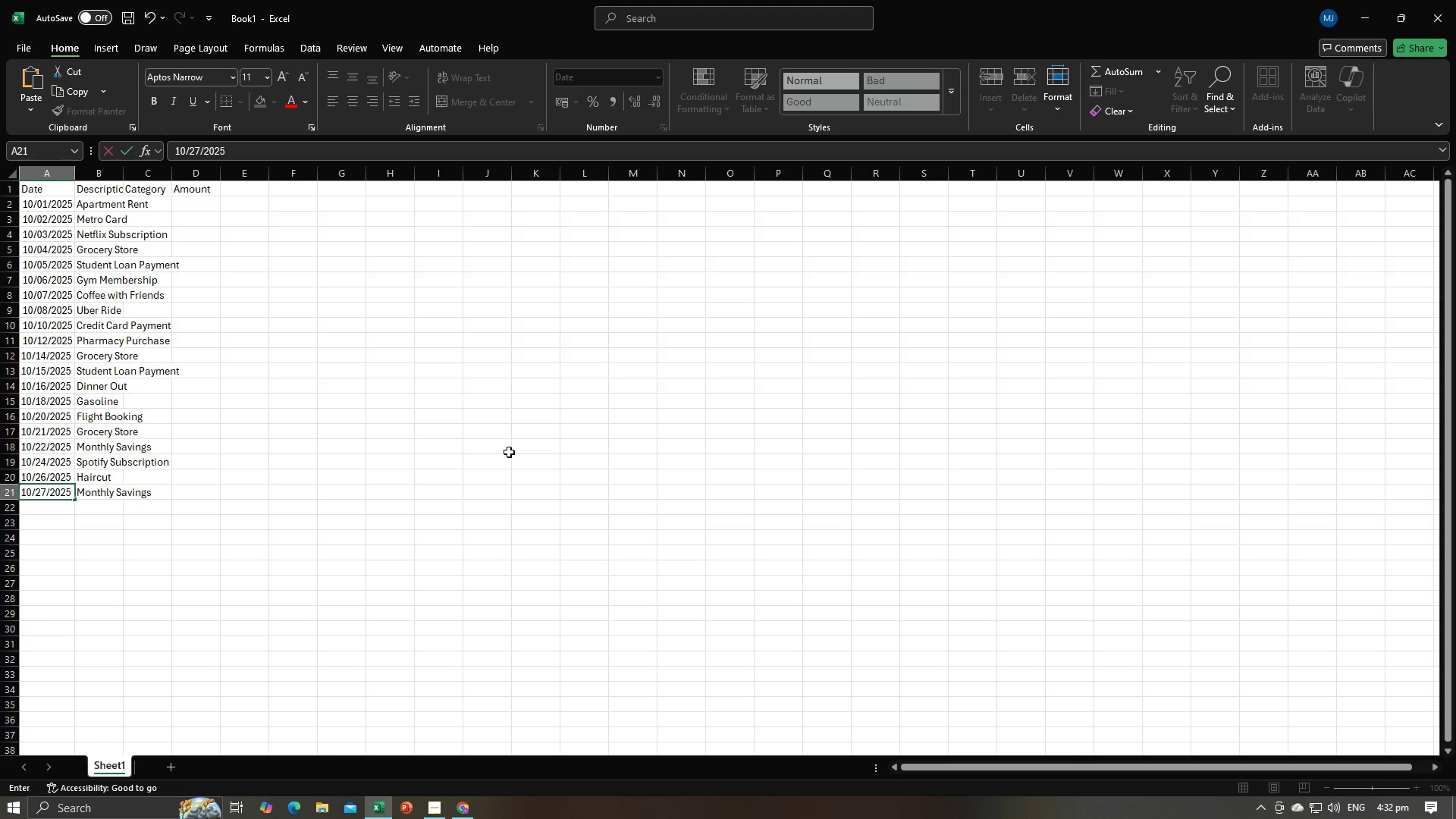 
key(Alt+AltLeft)
 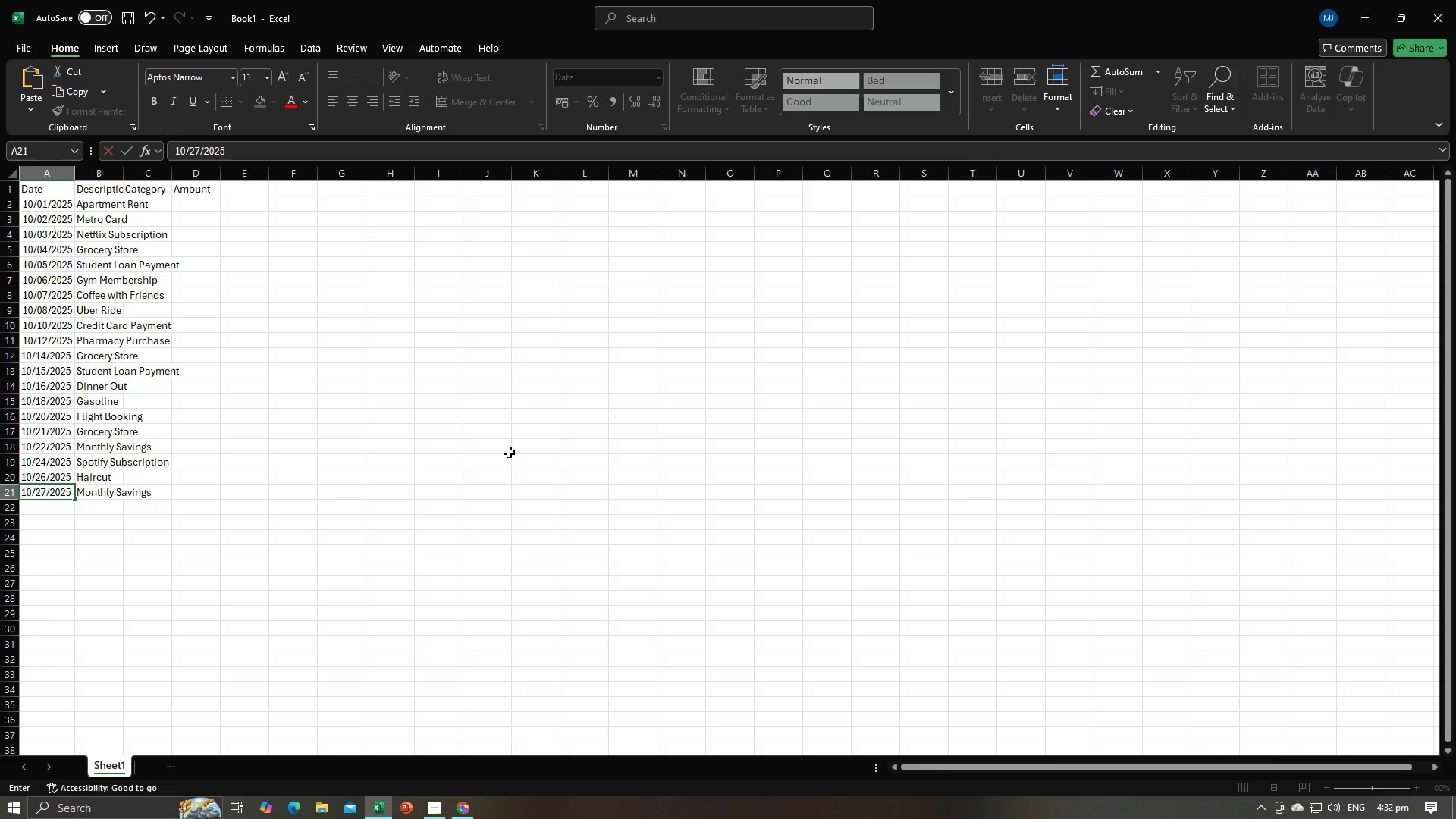 
key(Alt+Tab)
 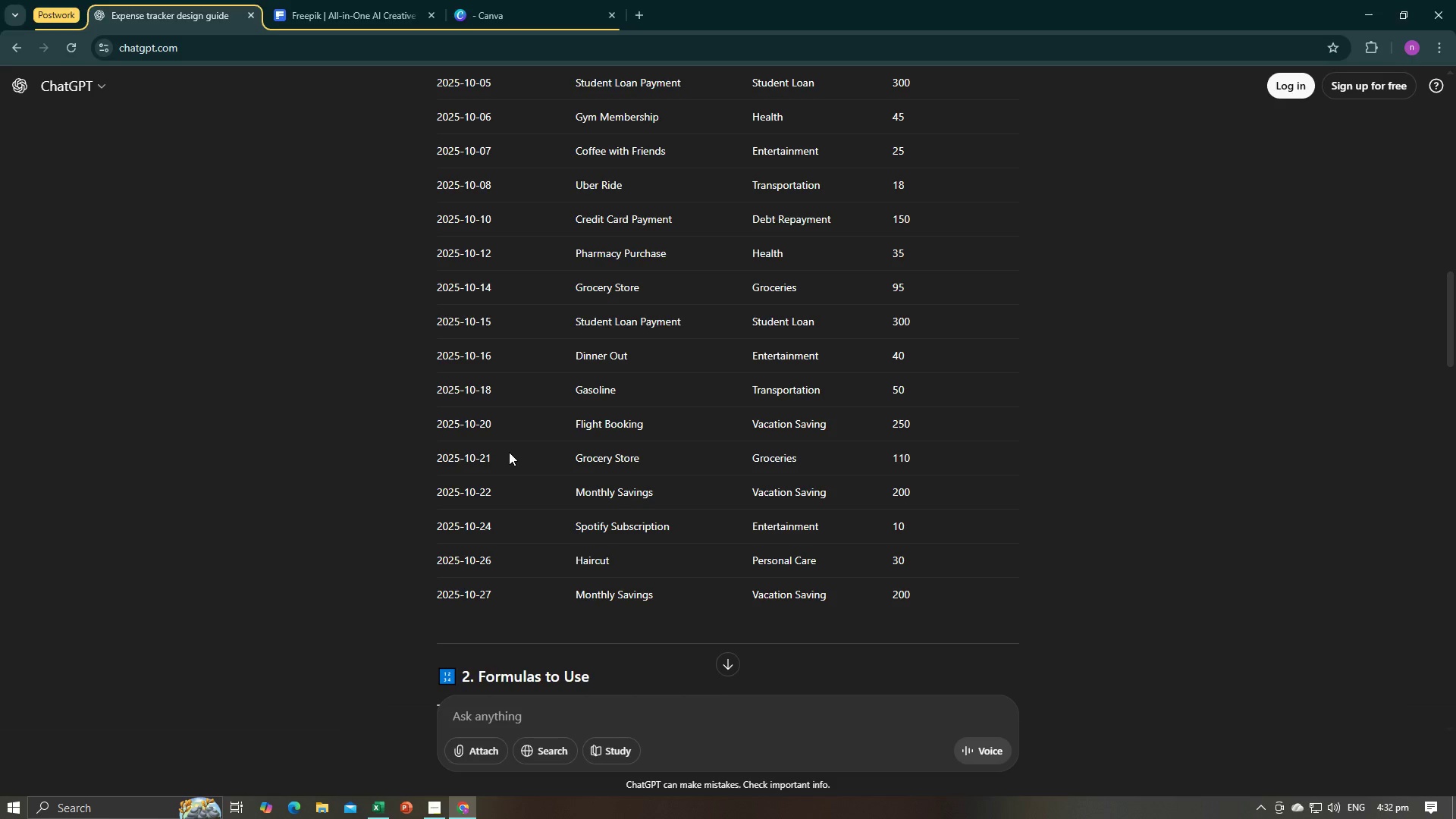 
key(Alt+Tab)
 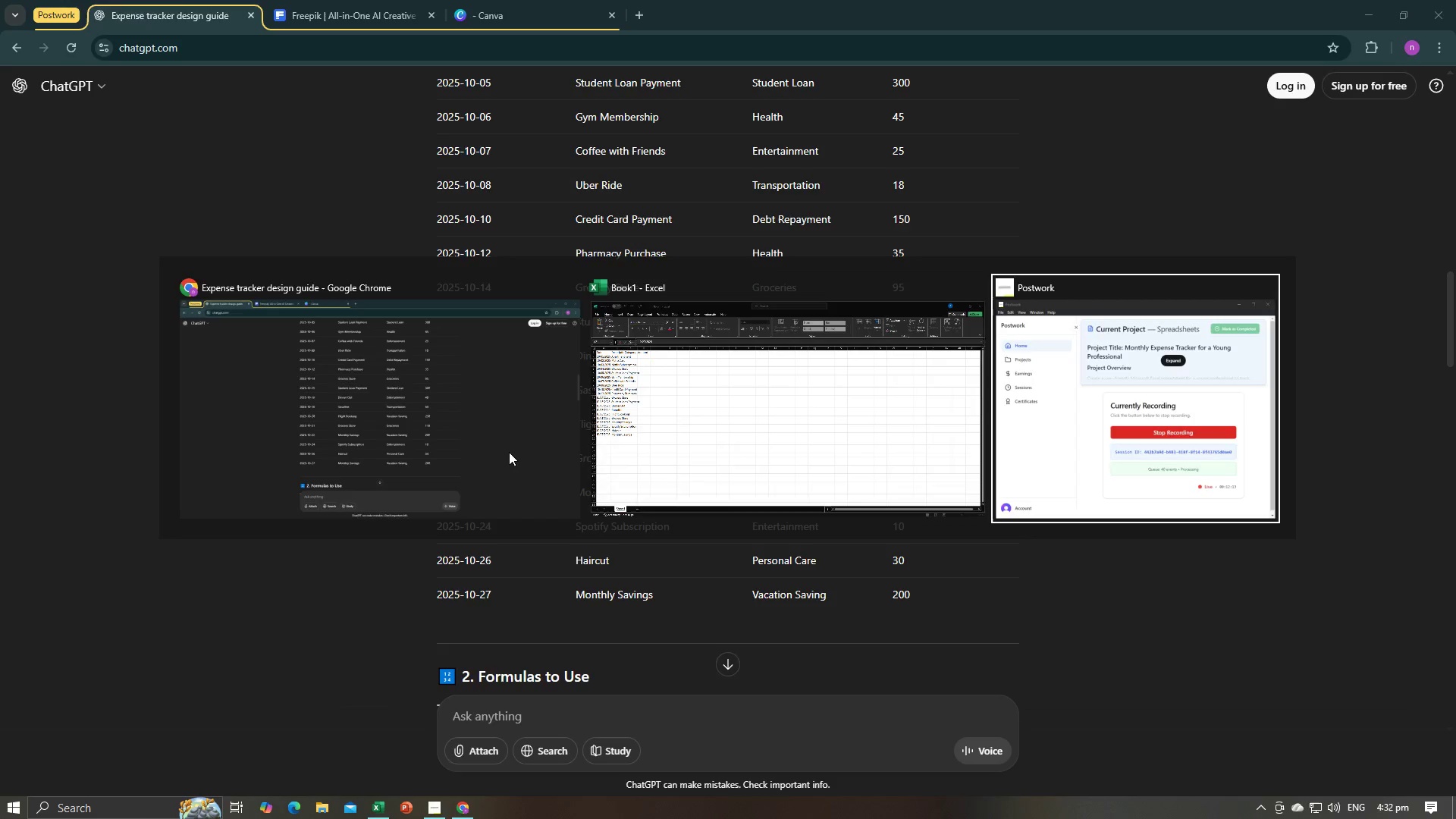 
key(Alt+Tab)